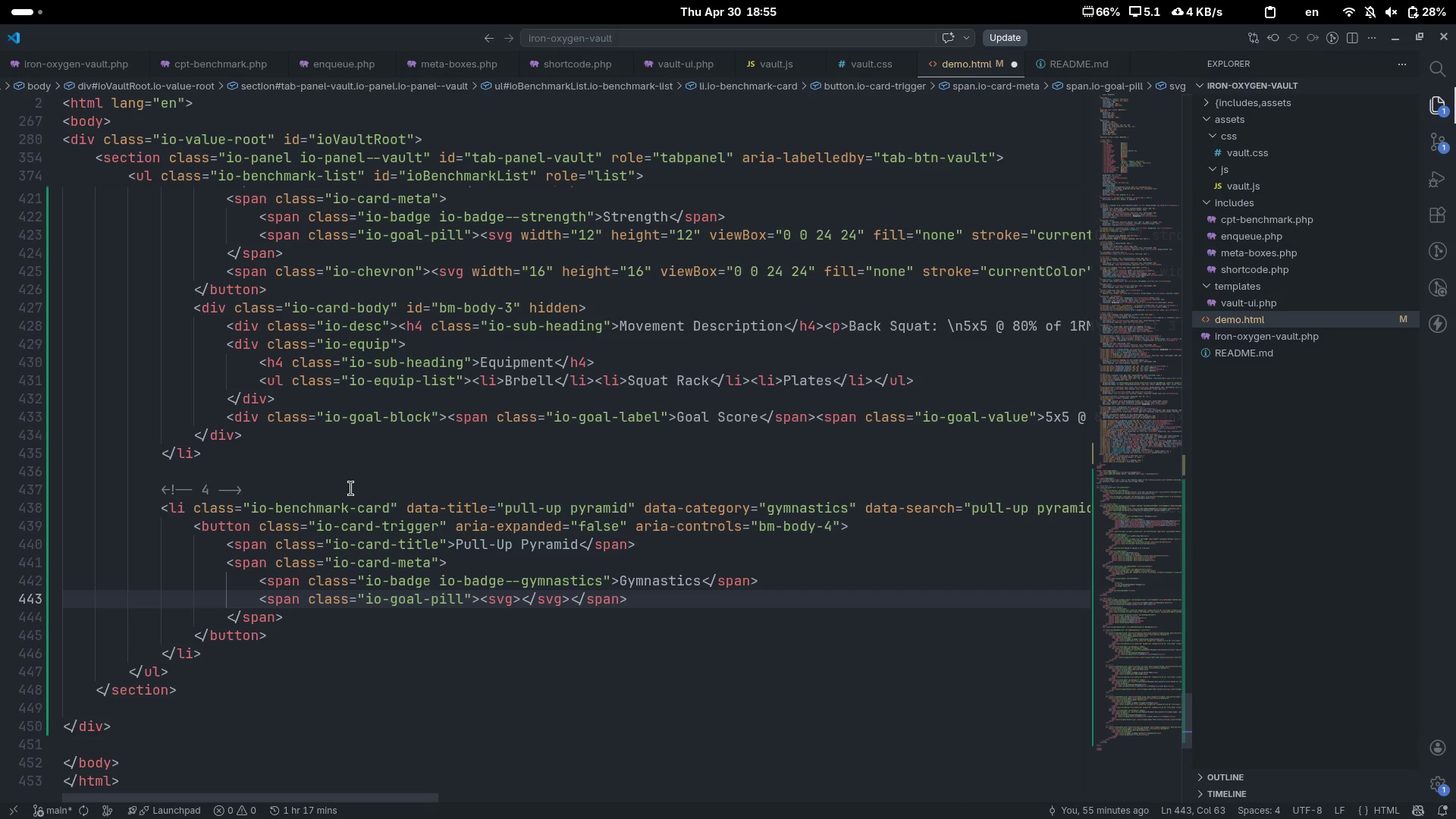 
key(Control+ControlLeft)
 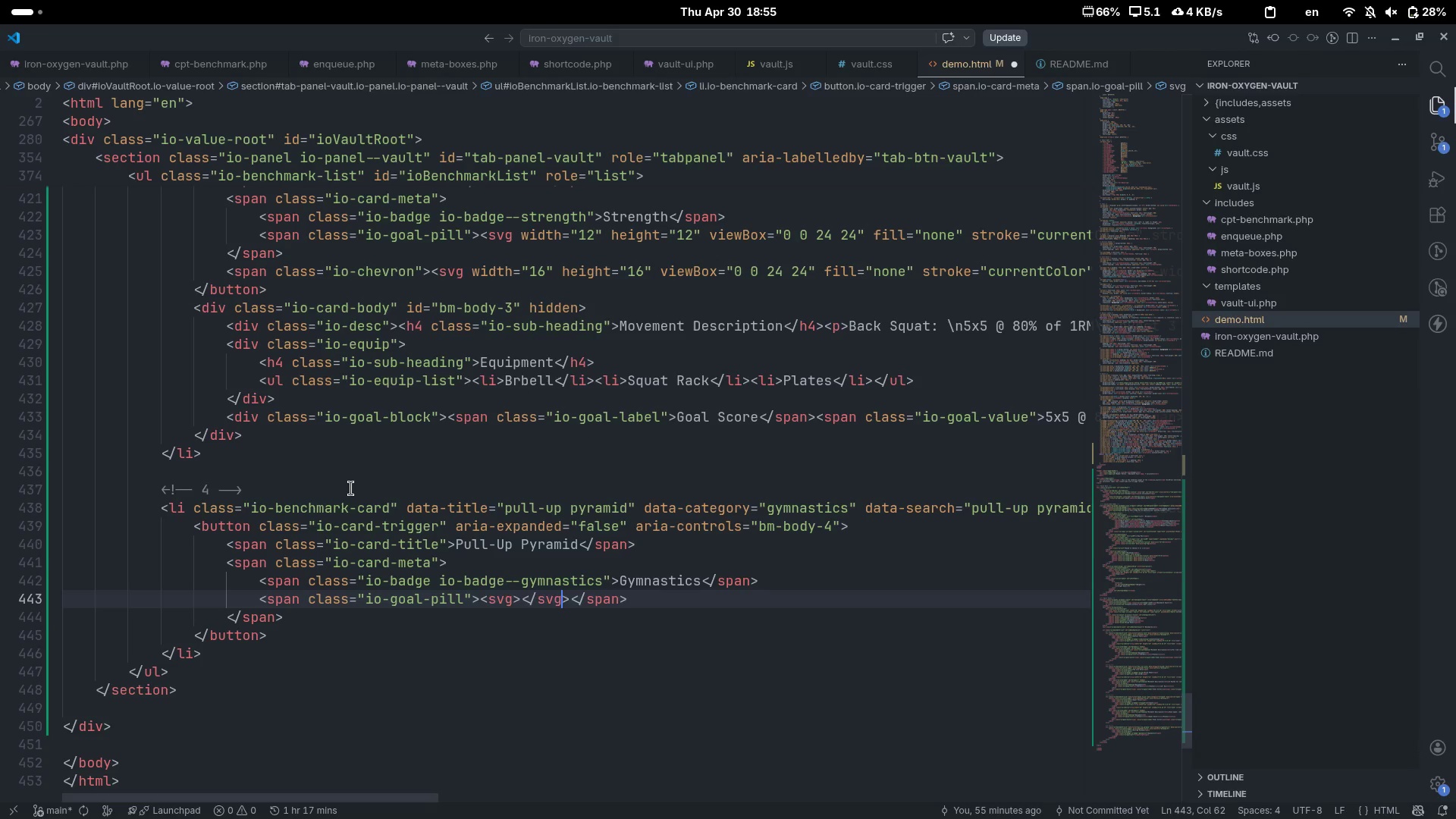 
key(Control+ArrowLeft)
 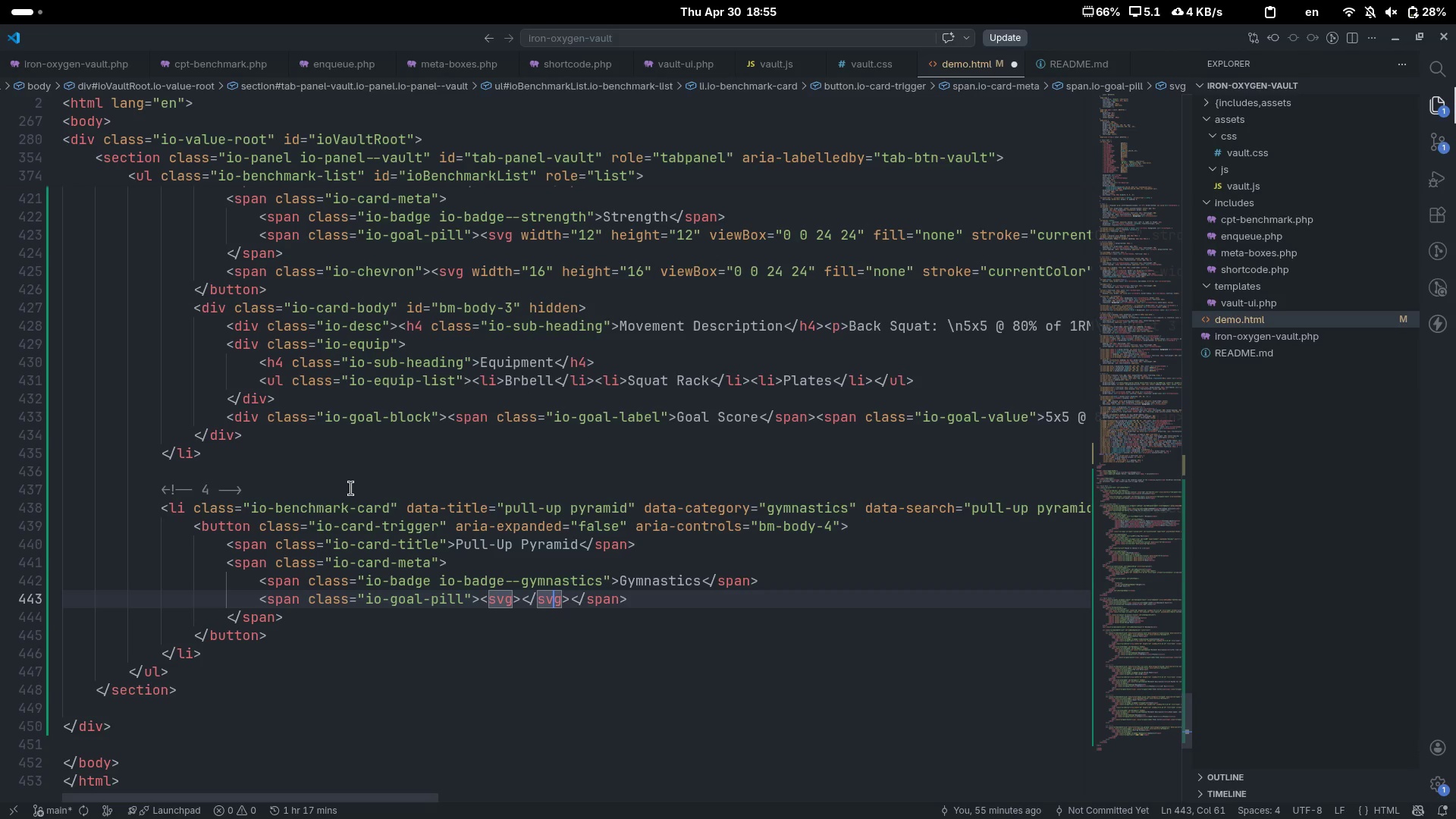 
key(ArrowLeft)
 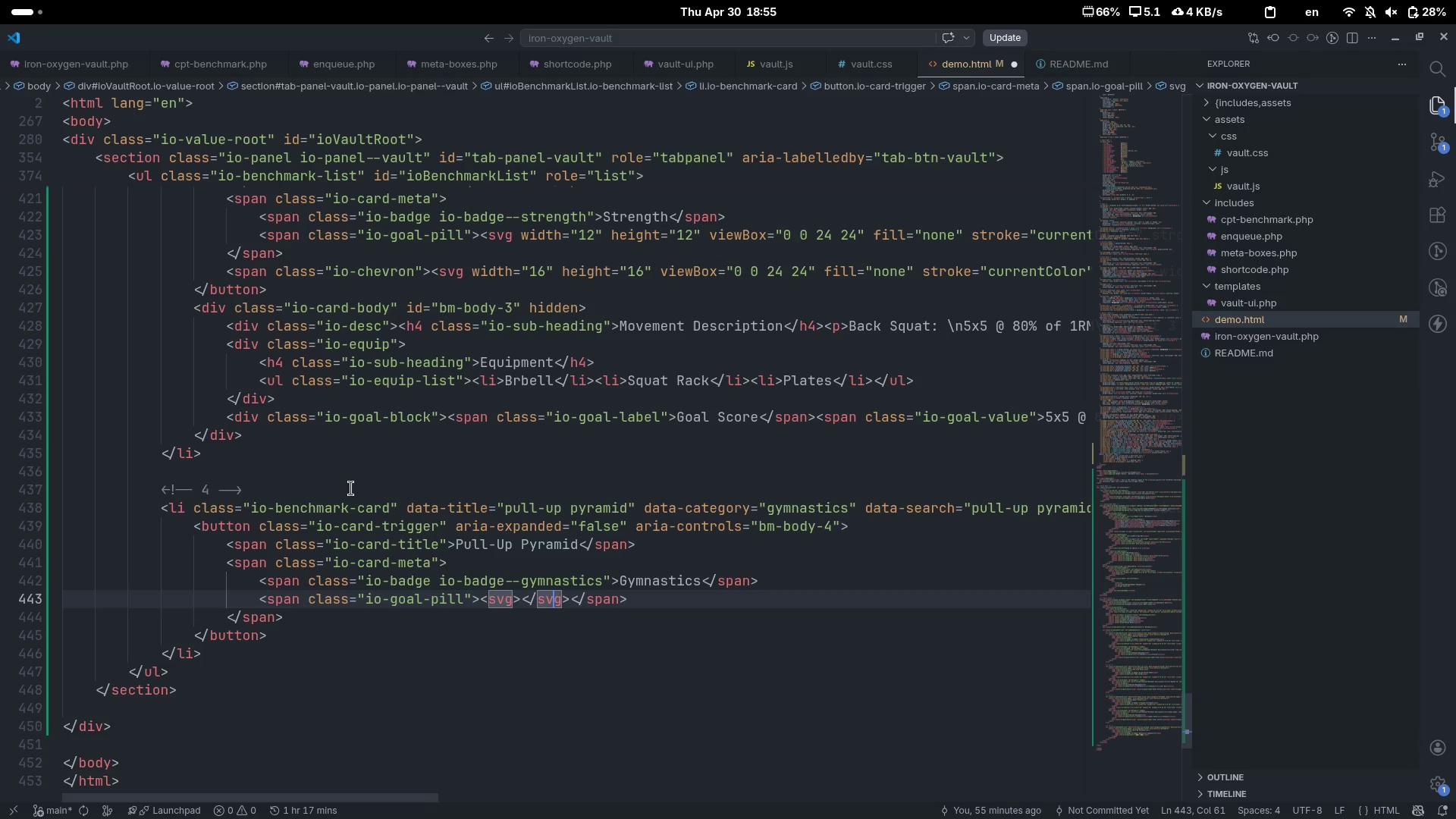 
key(ArrowLeft)
 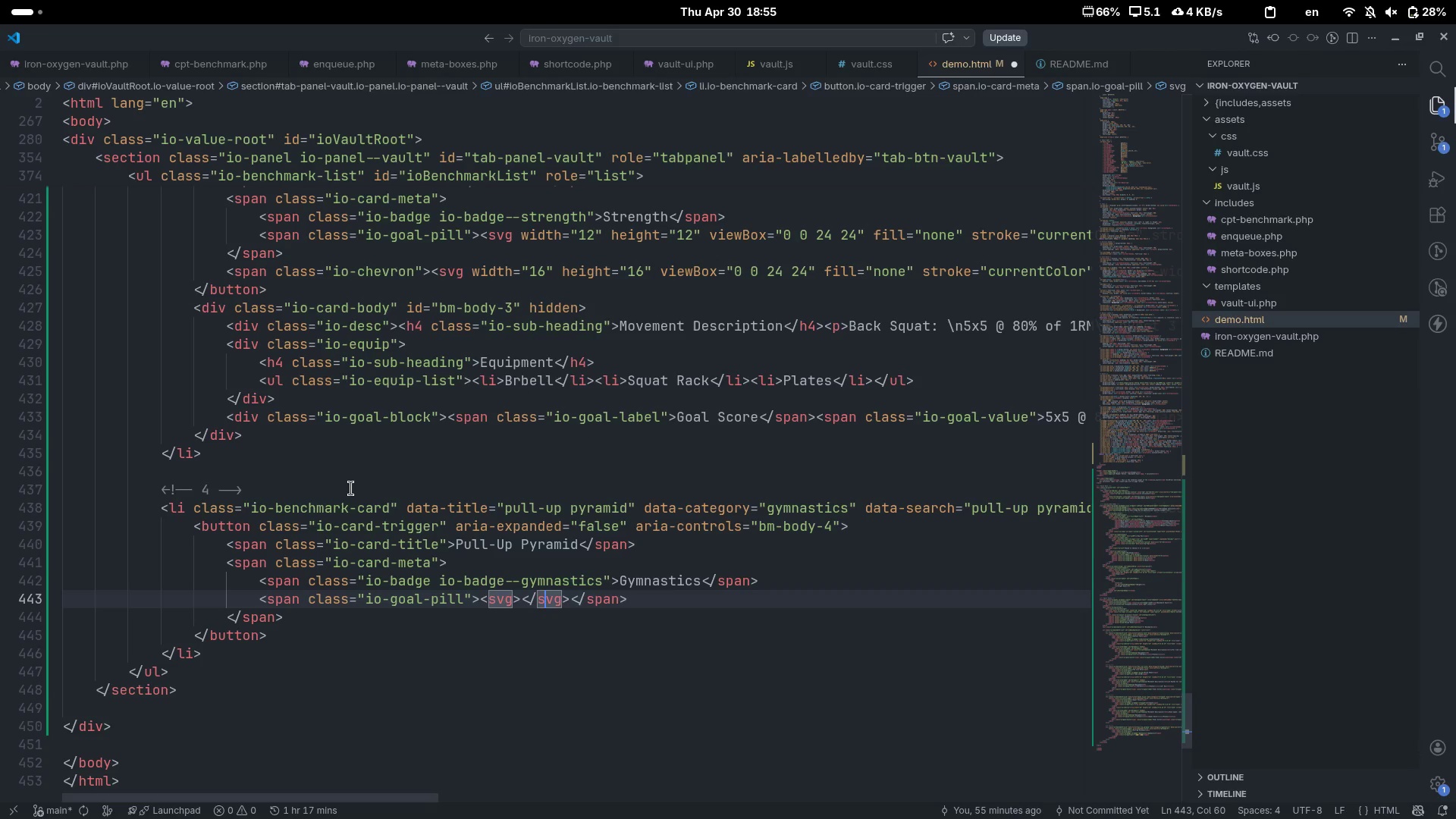 
key(ArrowLeft)
 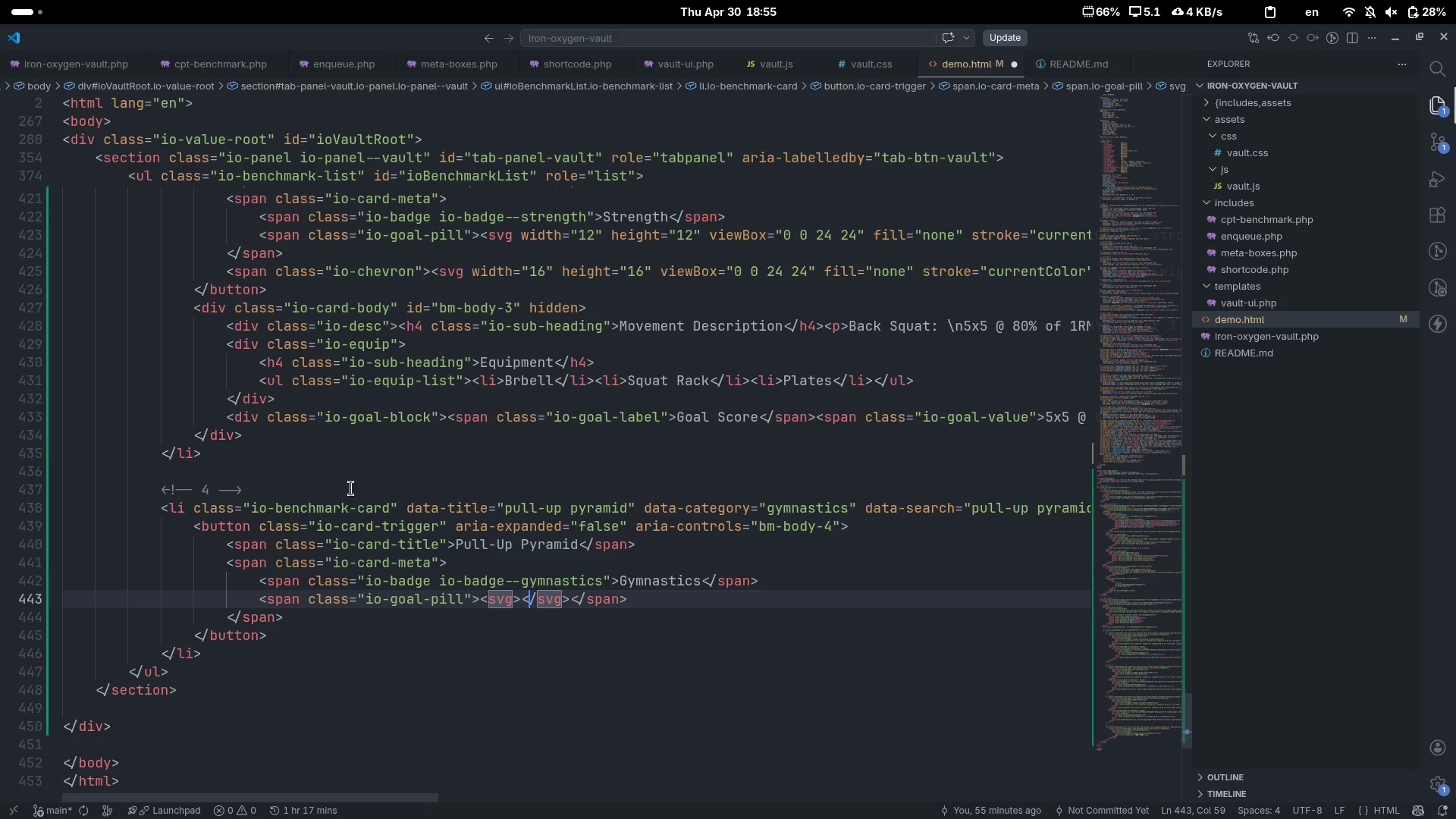 
key(ArrowLeft)
 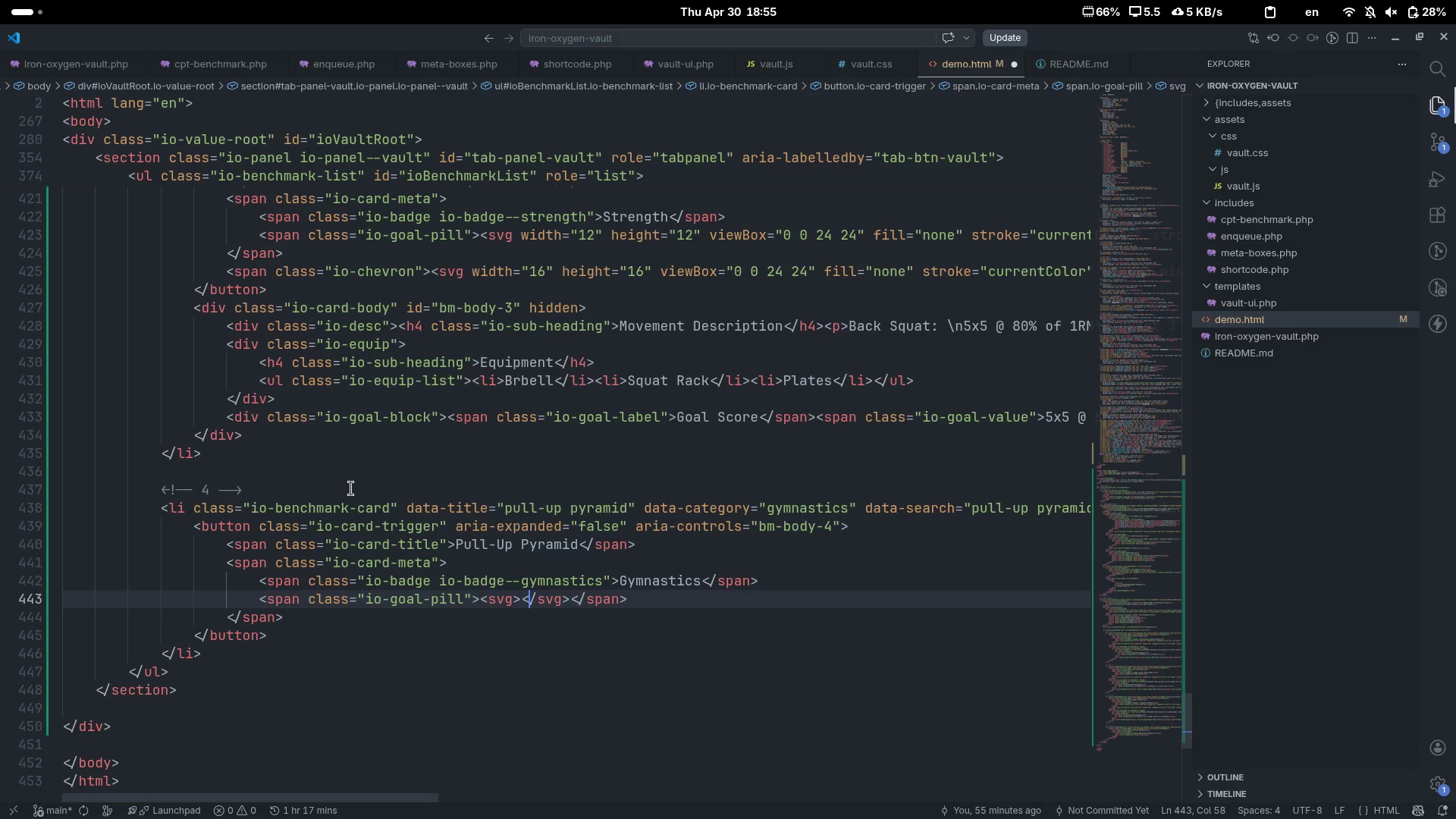 
key(ArrowLeft)
 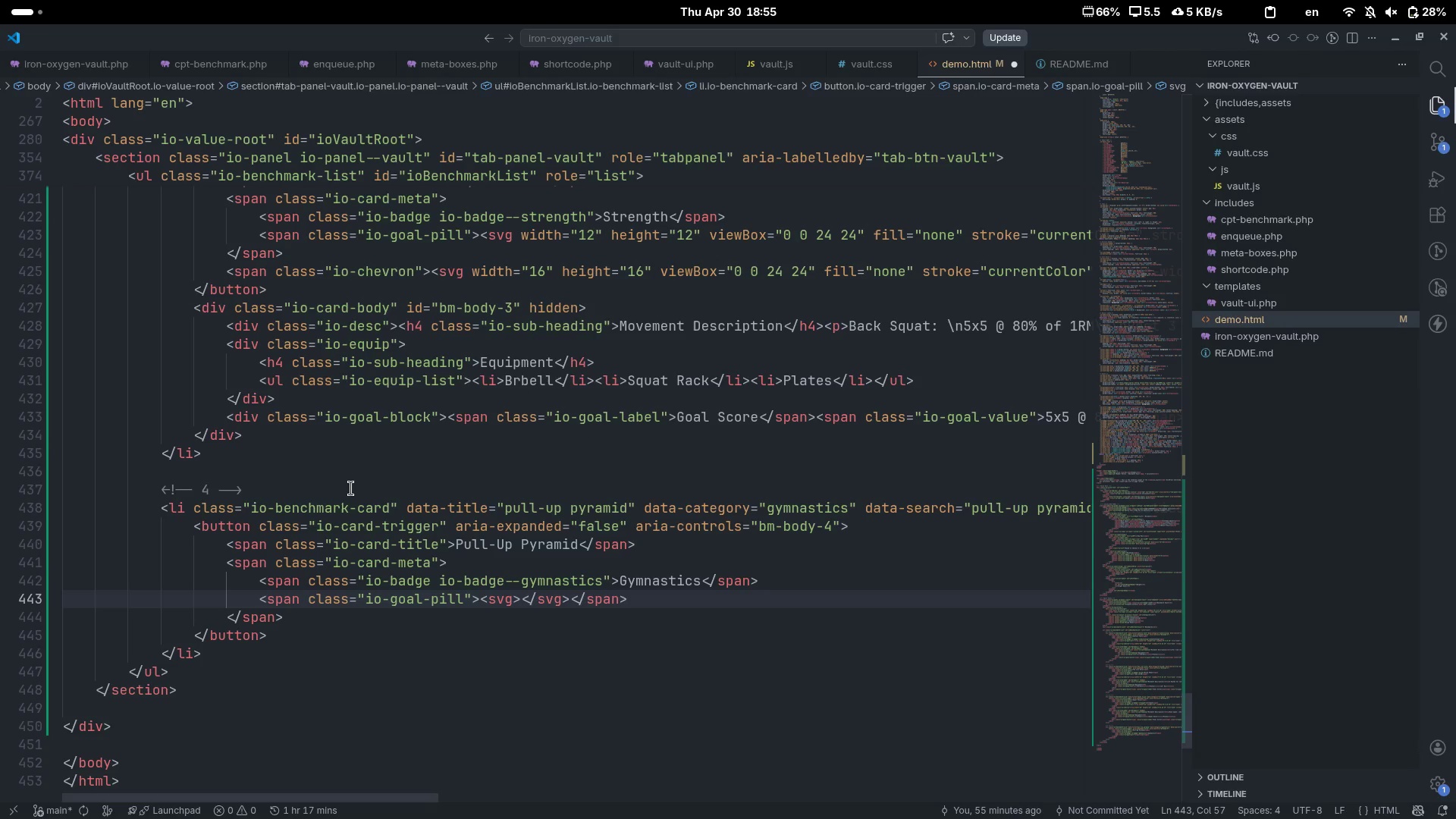 
key(ArrowLeft)
 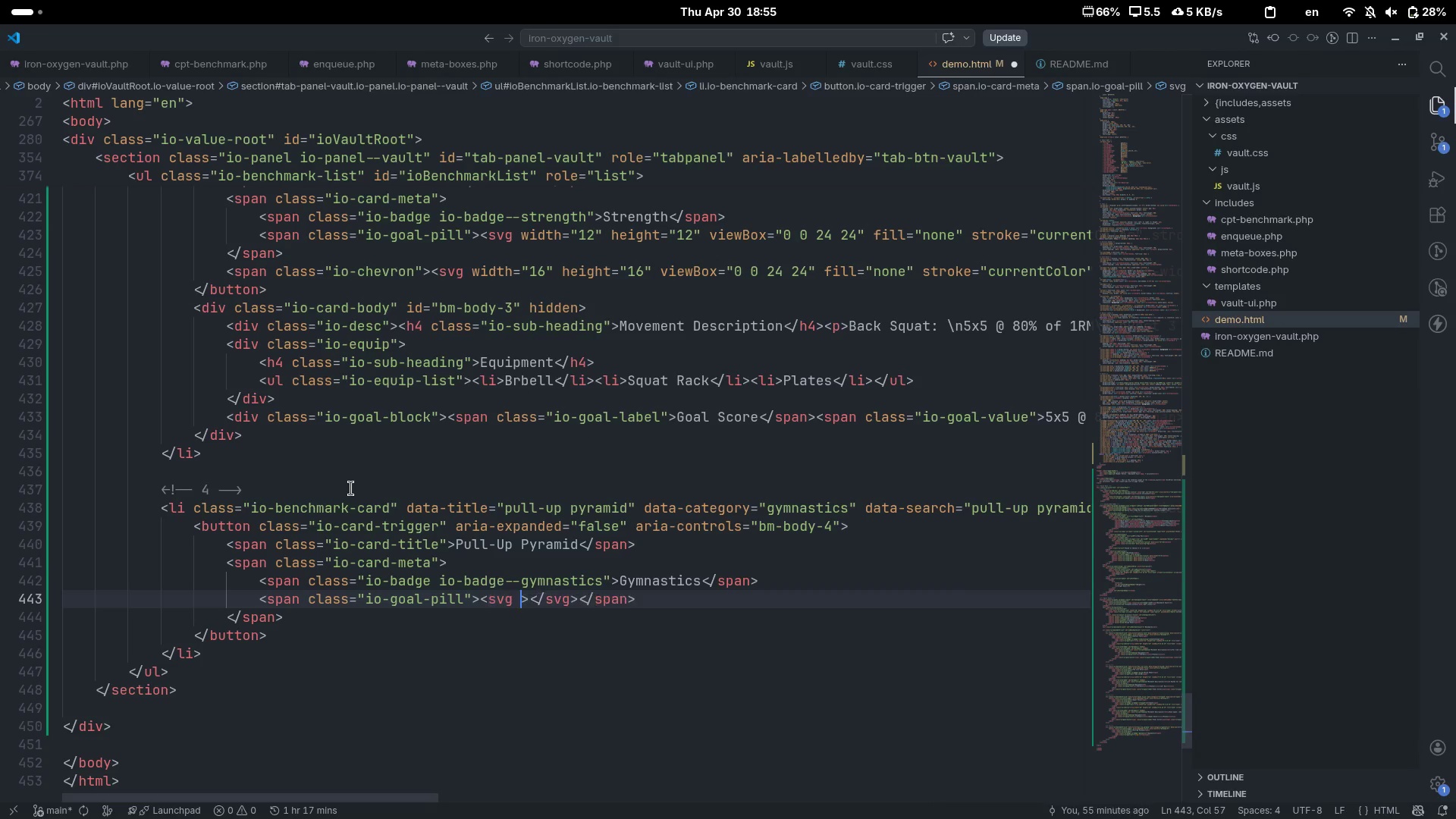 
type( wif)
key(Backspace)
type(dth=12)
 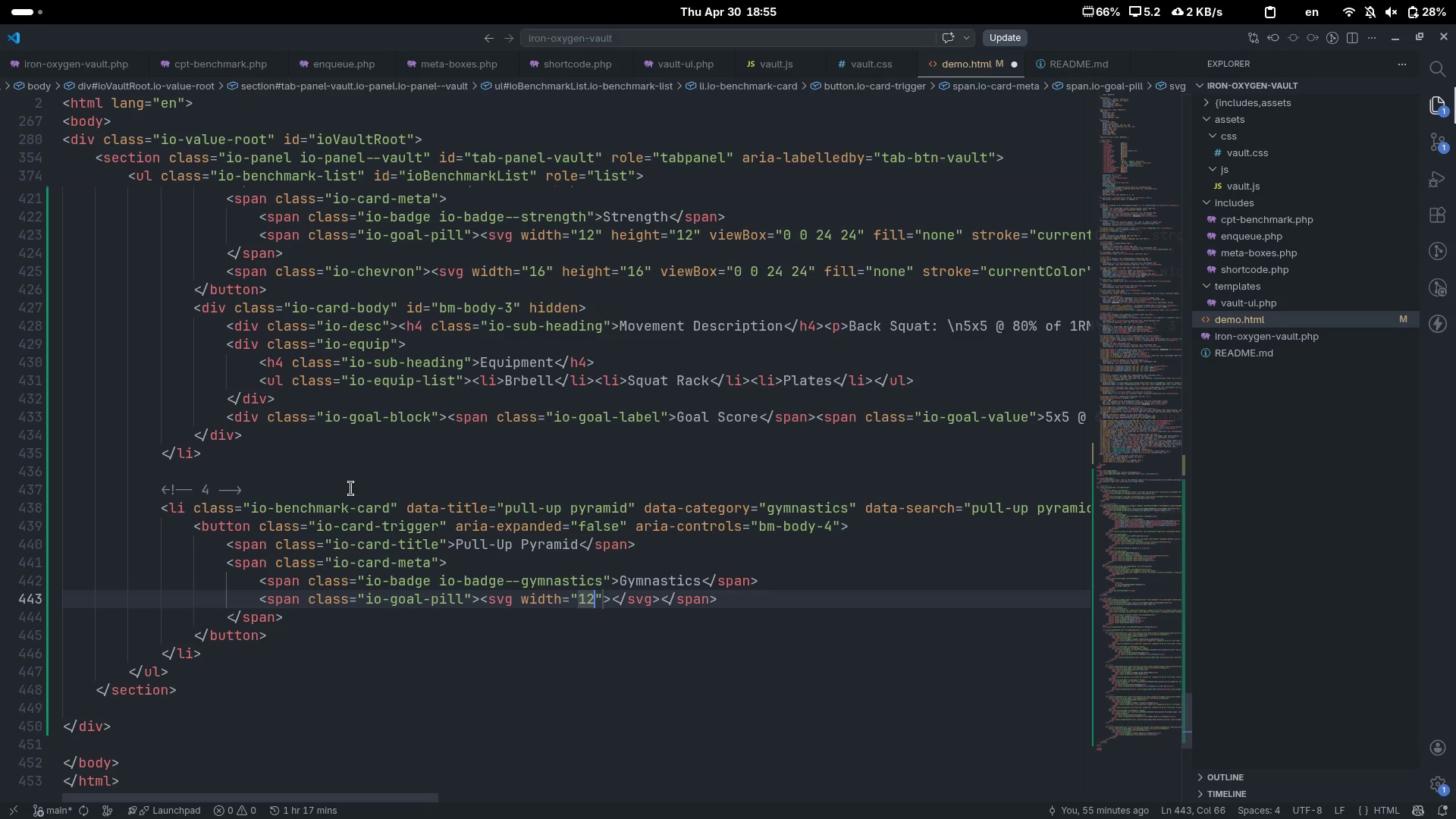 
key(ArrowRight)
 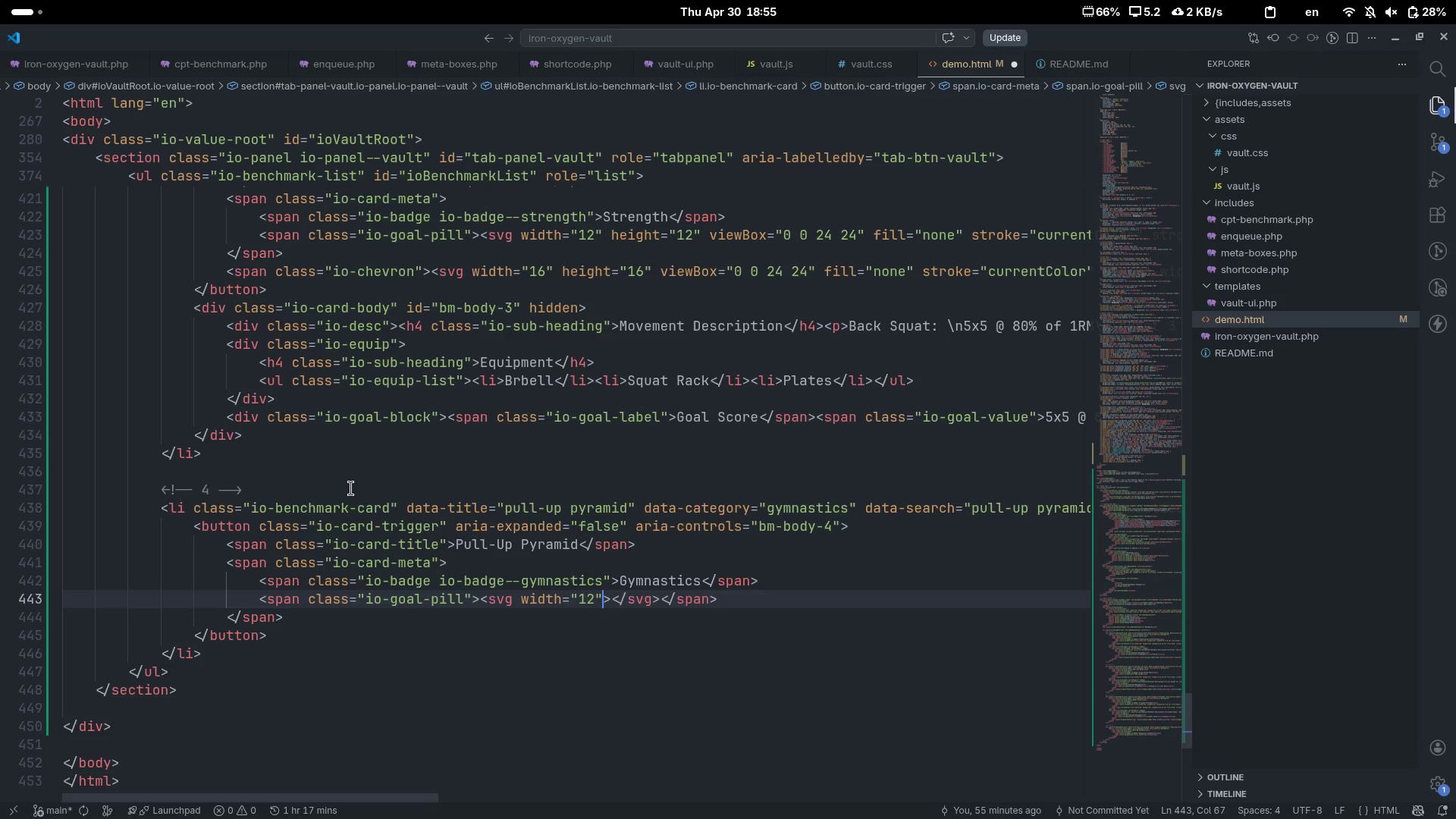 
type( hi)
key(Backspace)
type(r)
key(Backspace)
type(eight=12)
 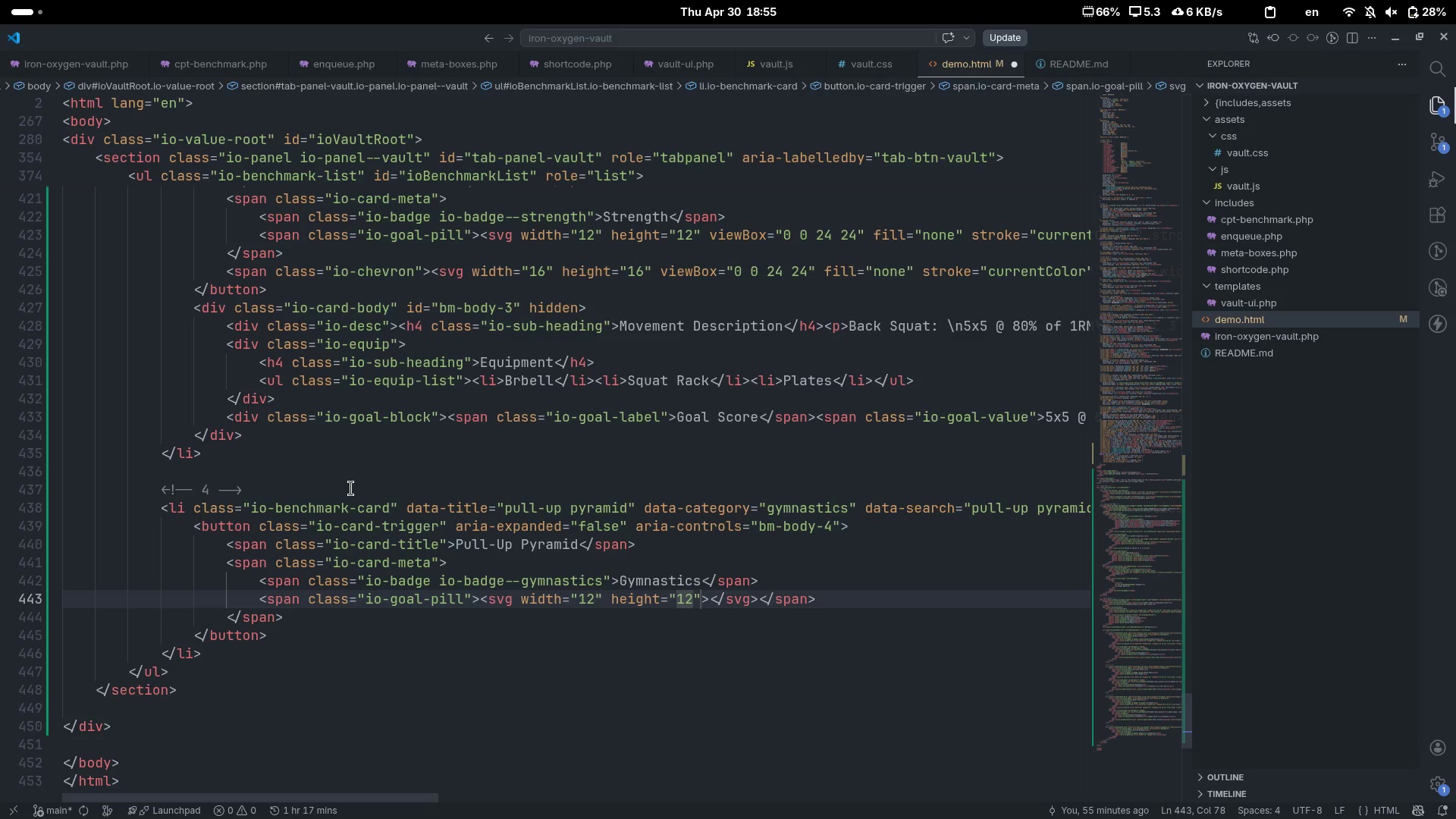 
key(ArrowRight)
 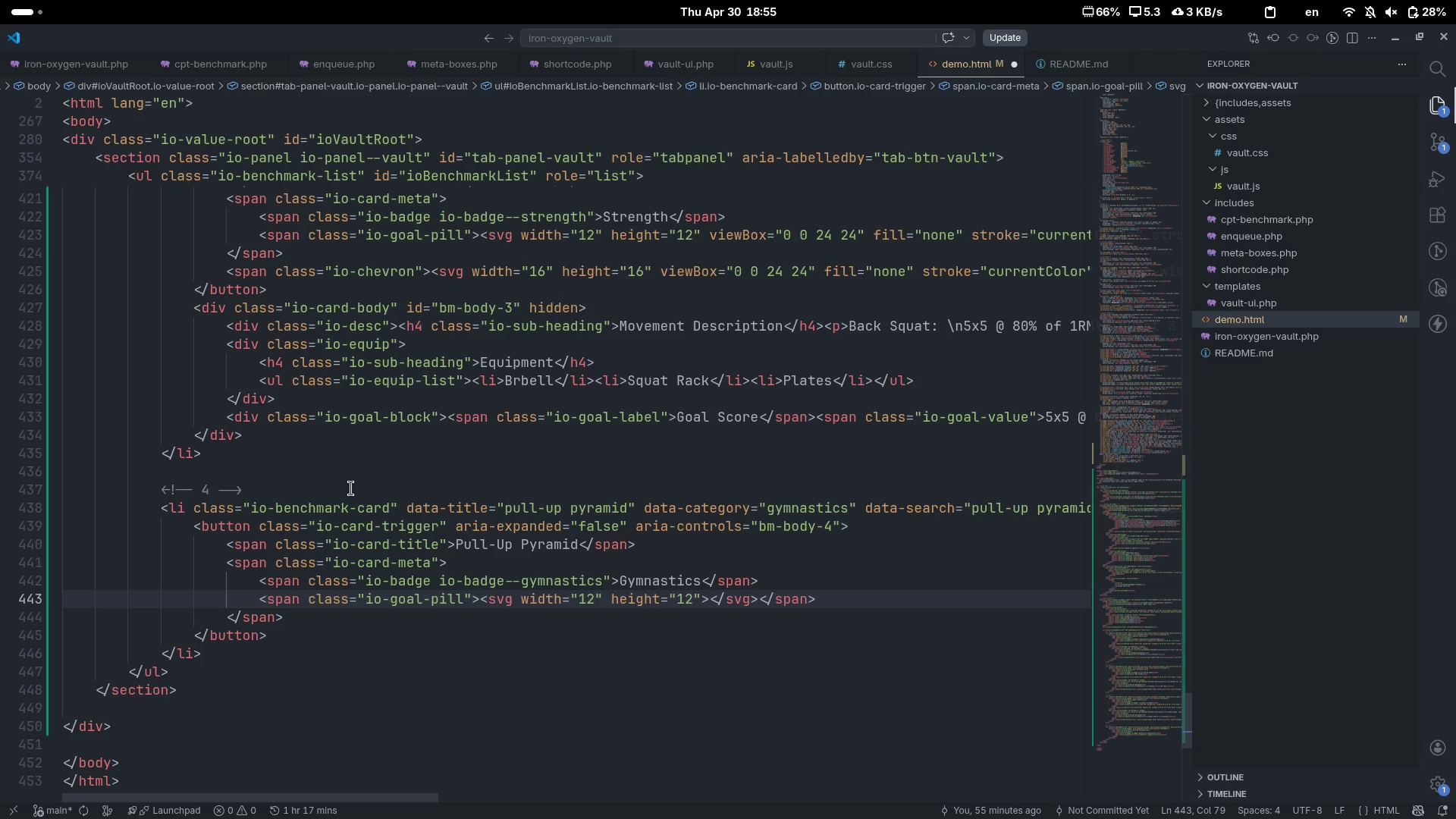 
type( view)
 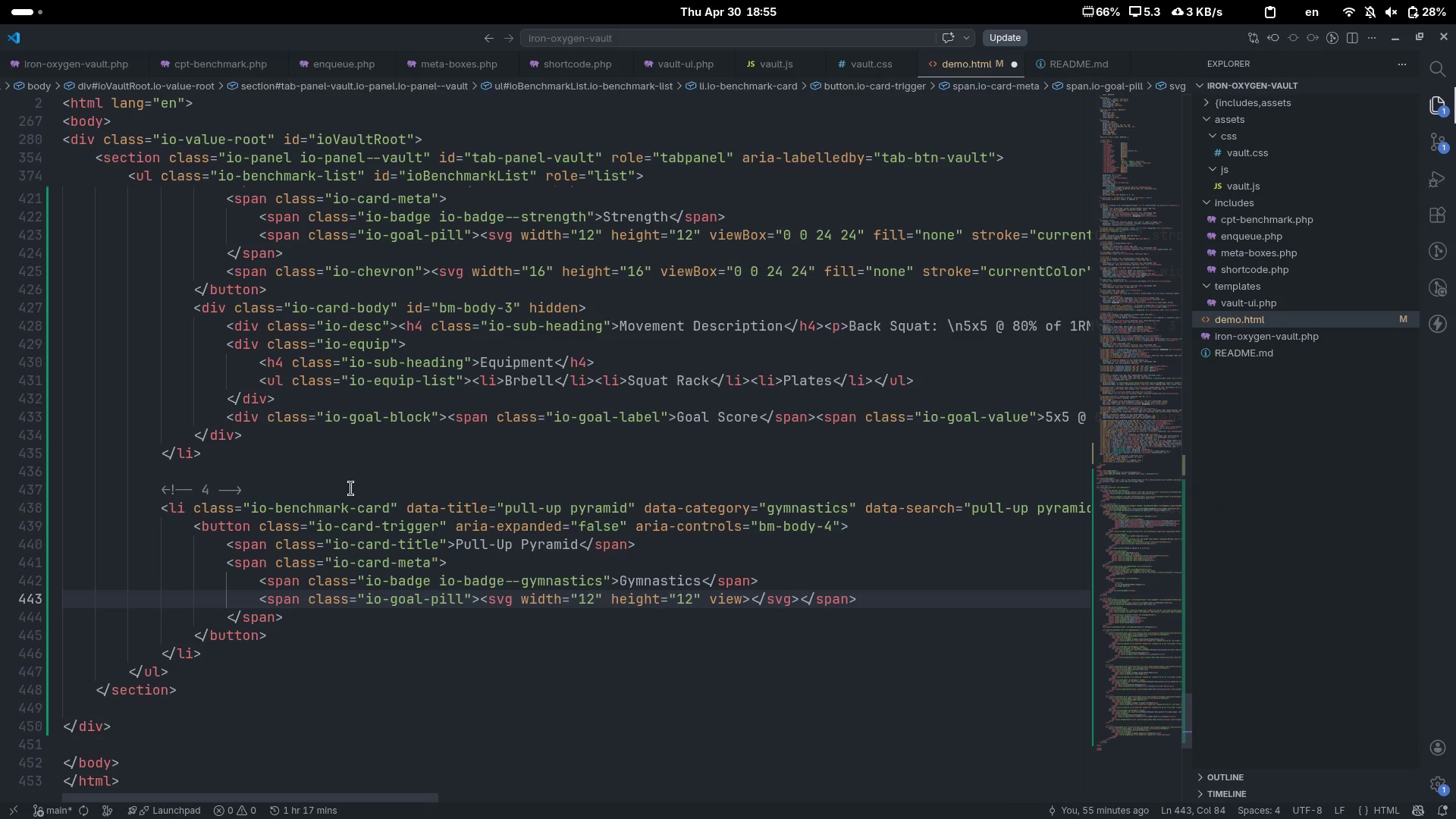 
key(Control+ControlLeft)
 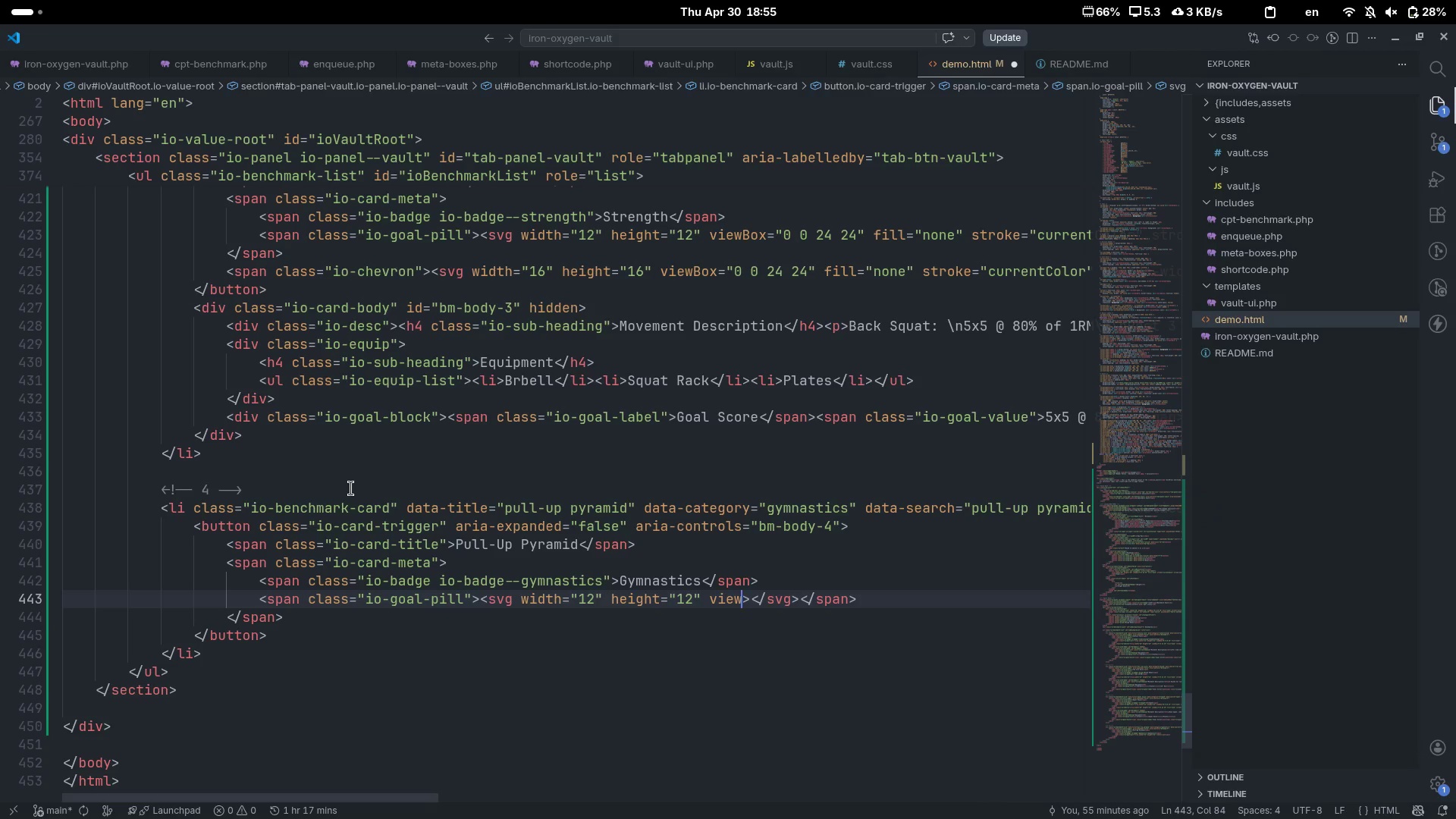 
type(Box=0 0 24 24)
 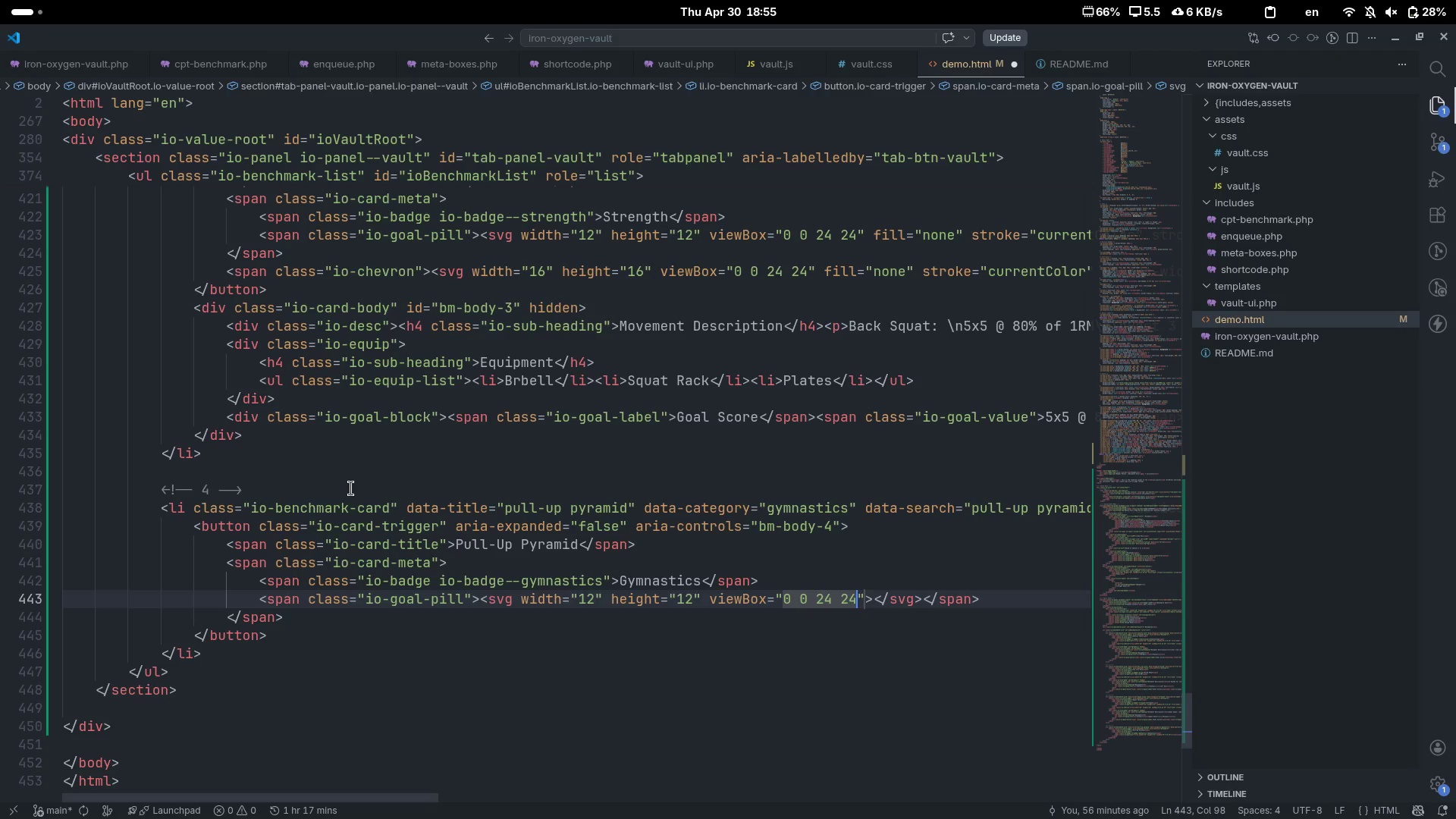 
key(ArrowRight)
 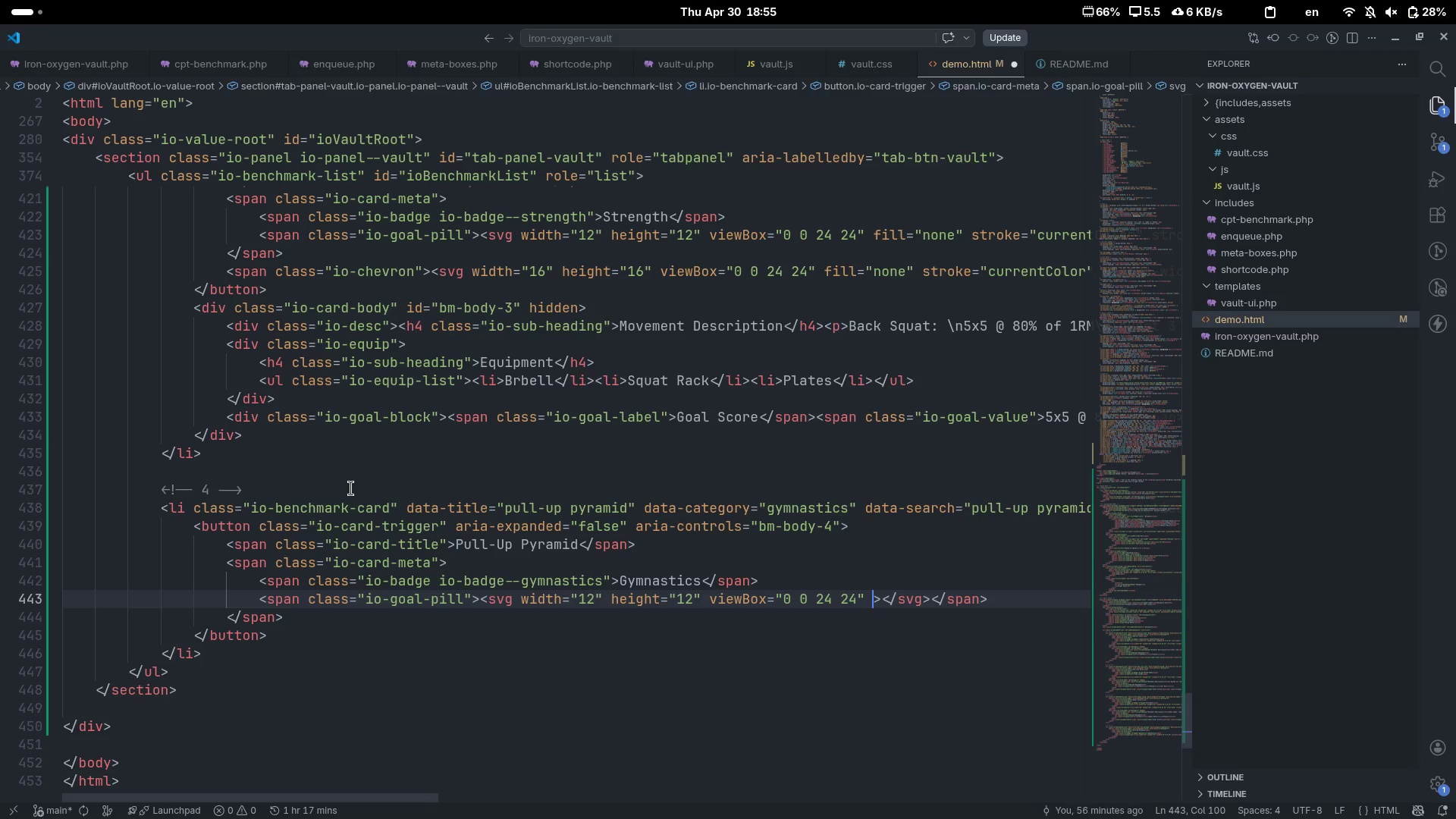 
type( fi)
key(Tab)
key(Backspace)
 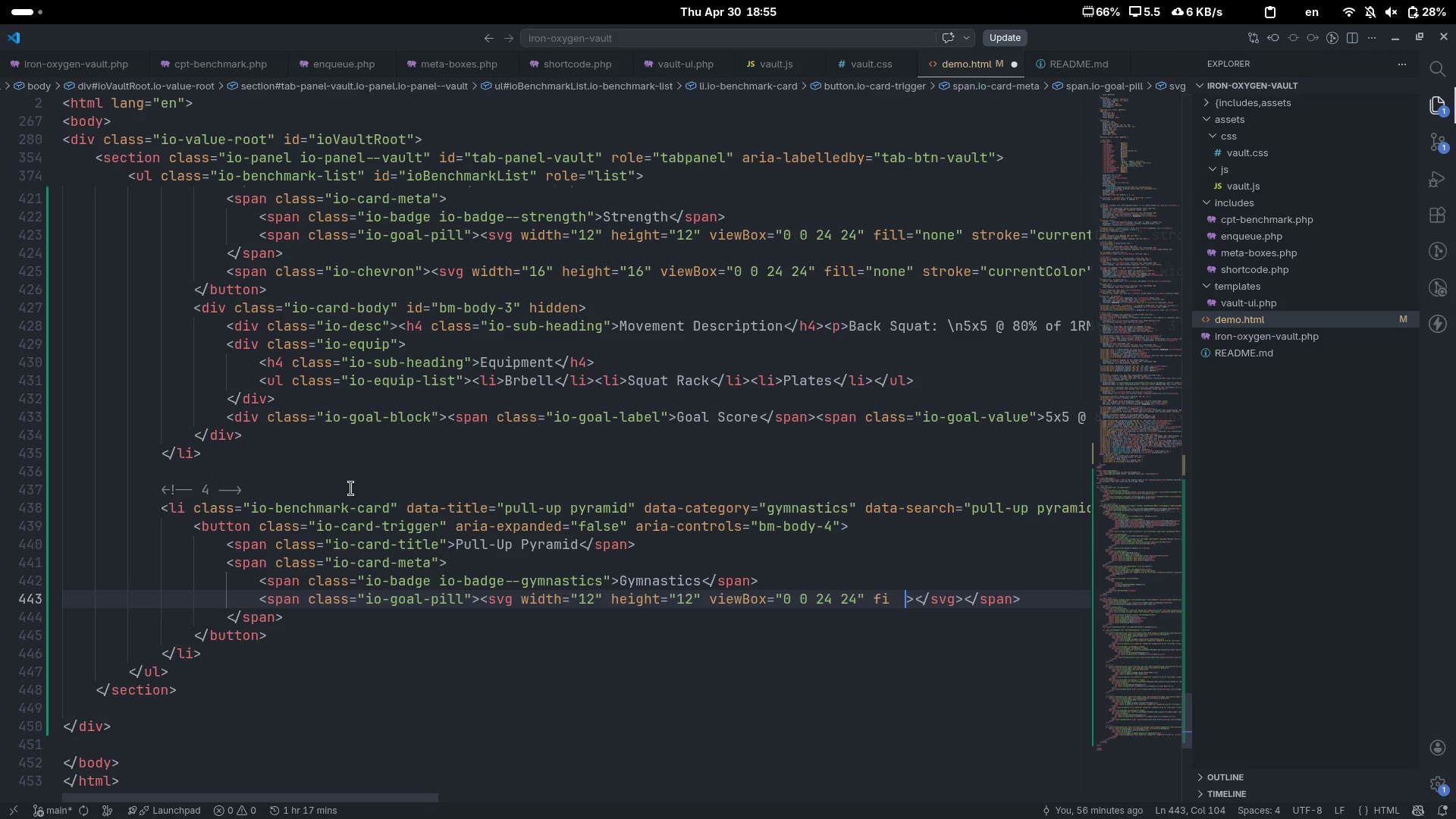 
key(Control+Backspace)
 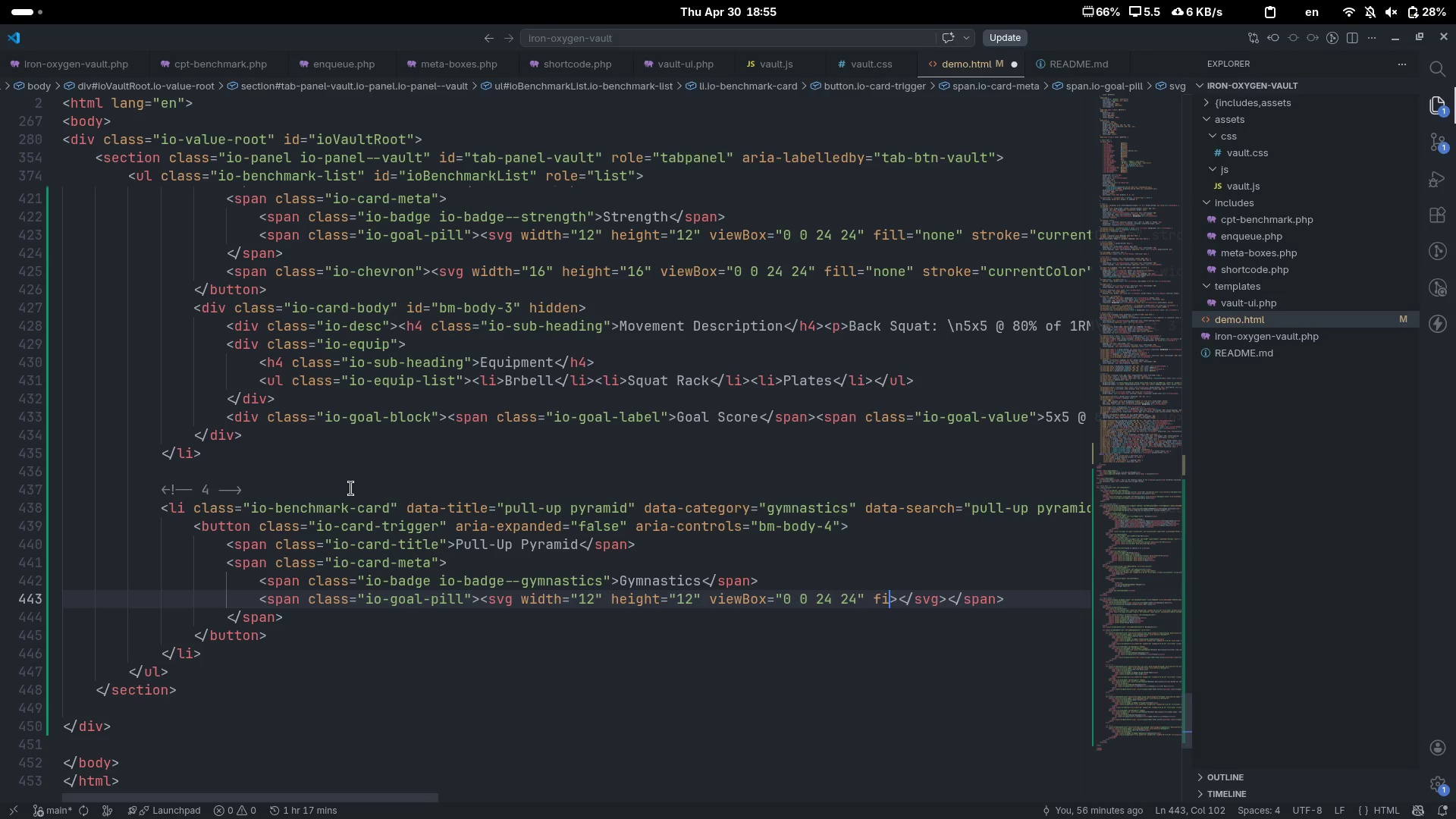 
type(ll=none)
key(Escape)
 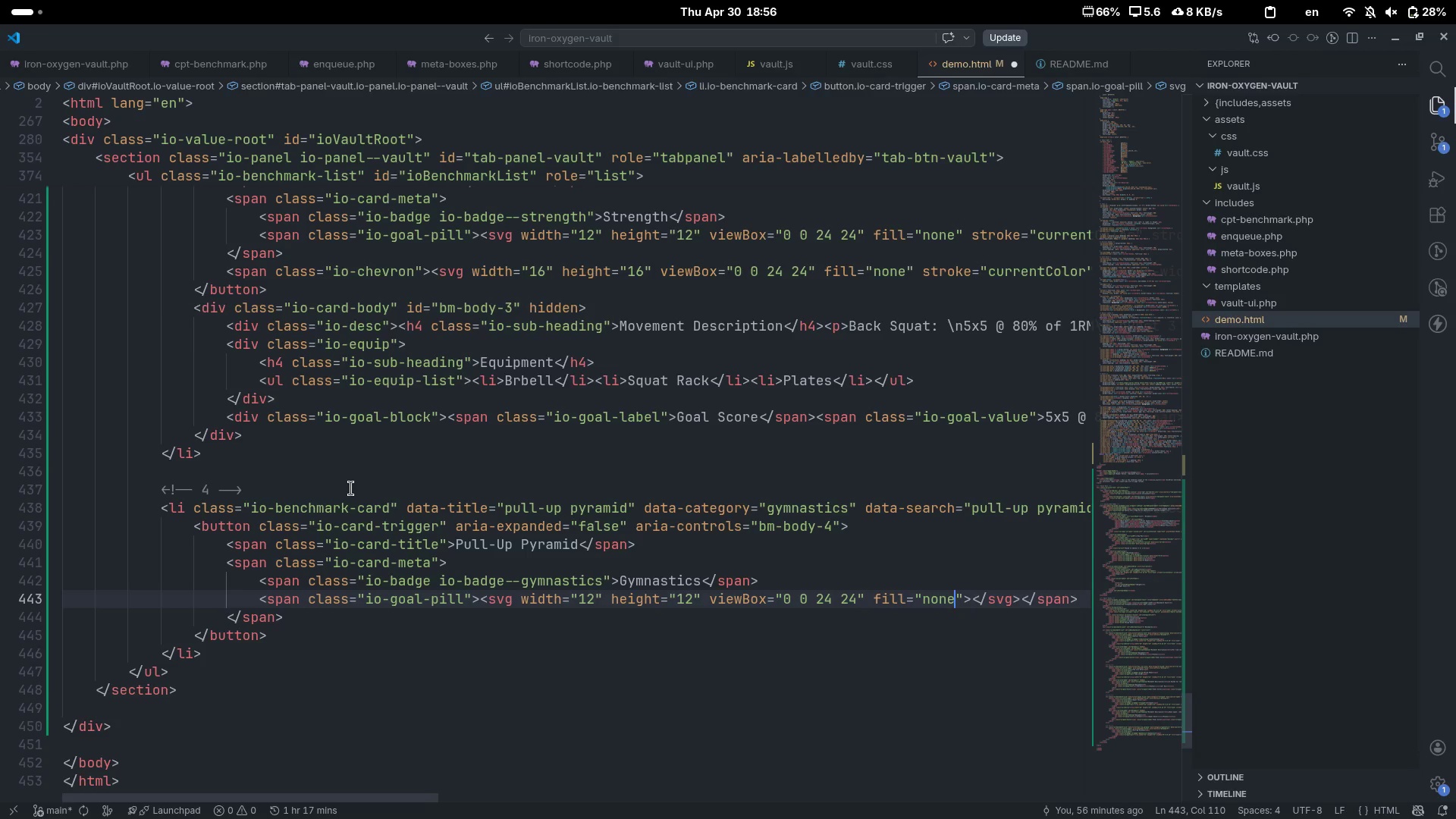 
key(ArrowRight)
 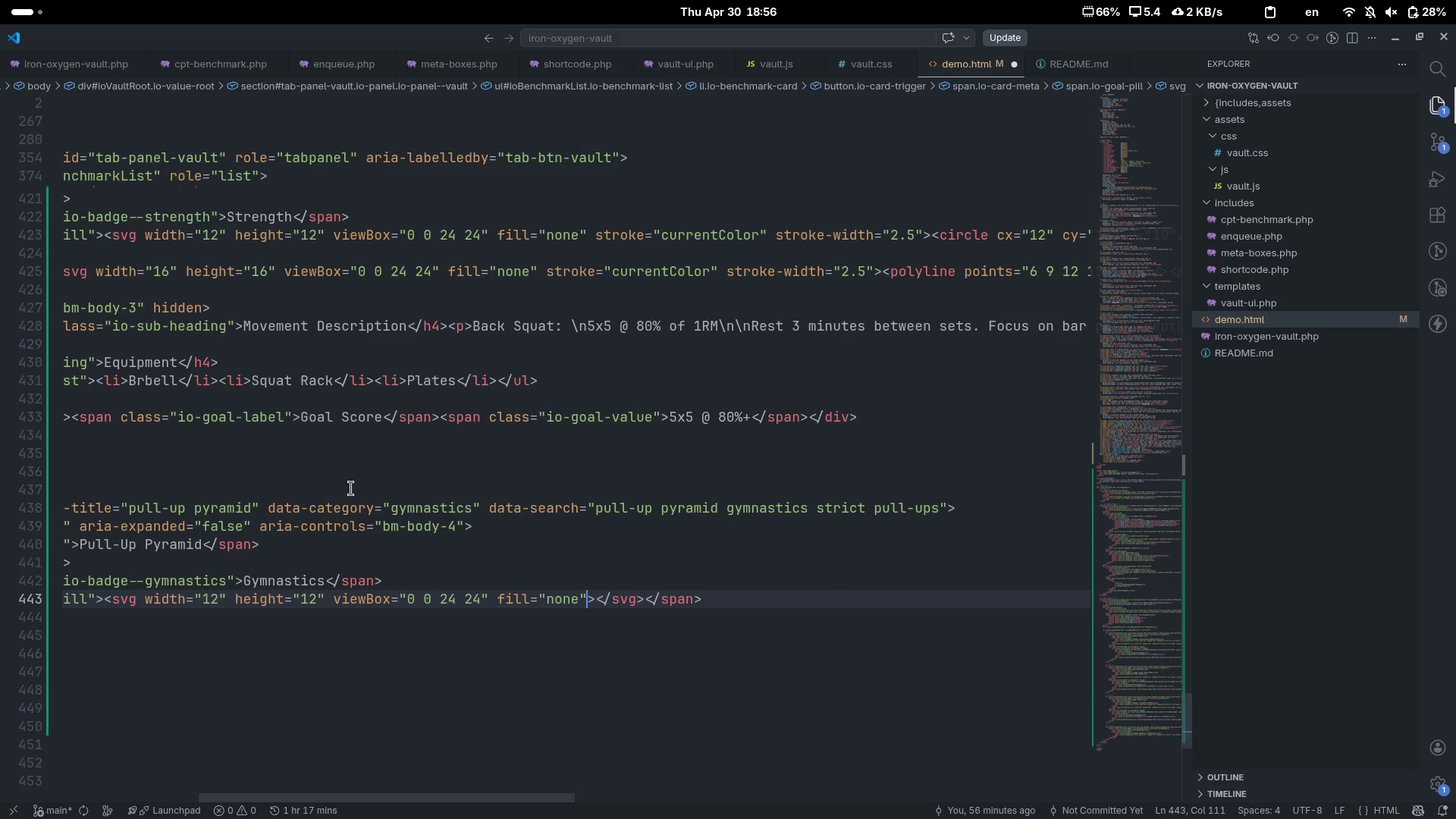 
scroll: coordinate [351, 488], scroll_direction: down, amount: 9.0
 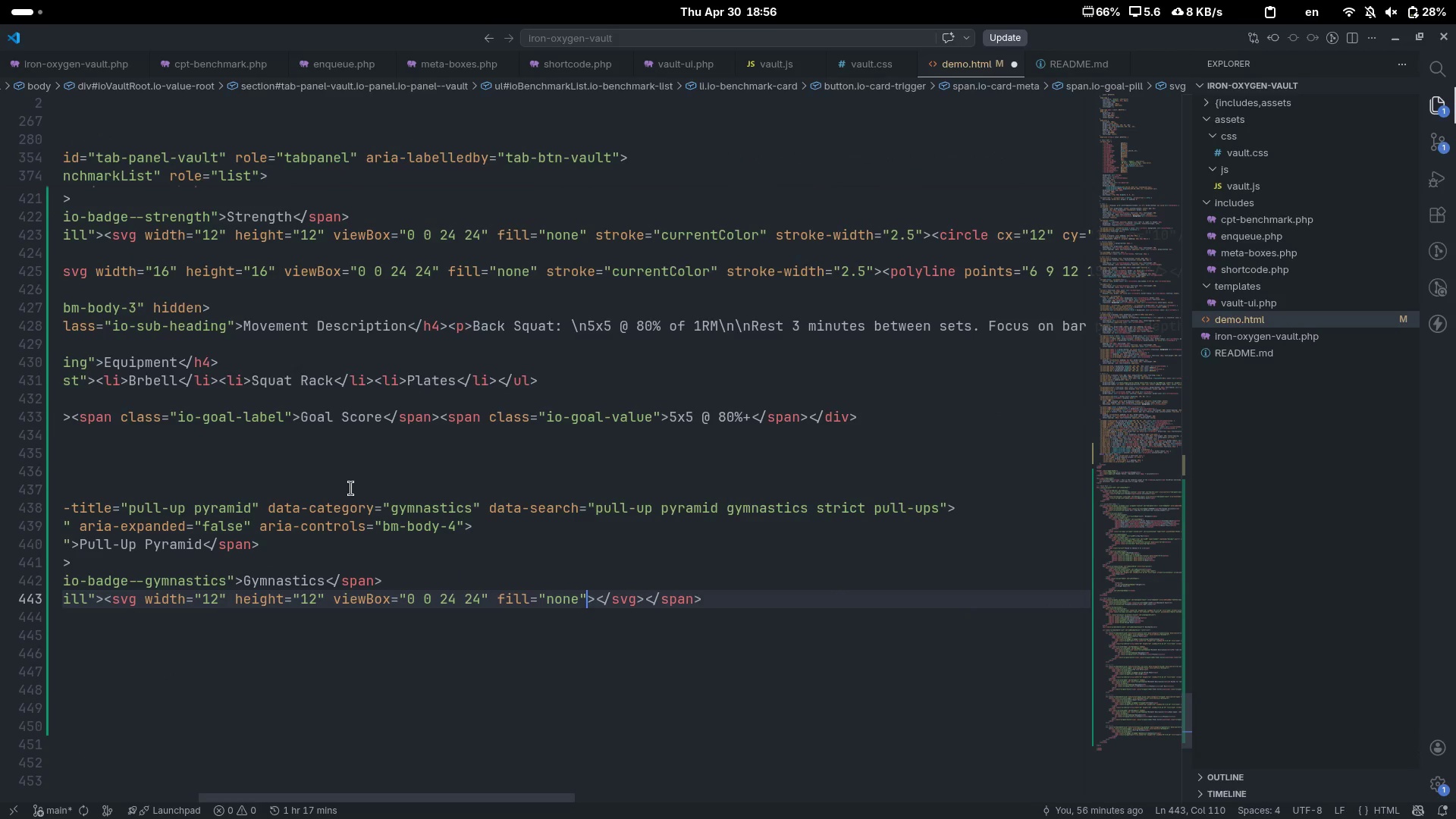 
type( stroke=currentColor)
key(Escape)
 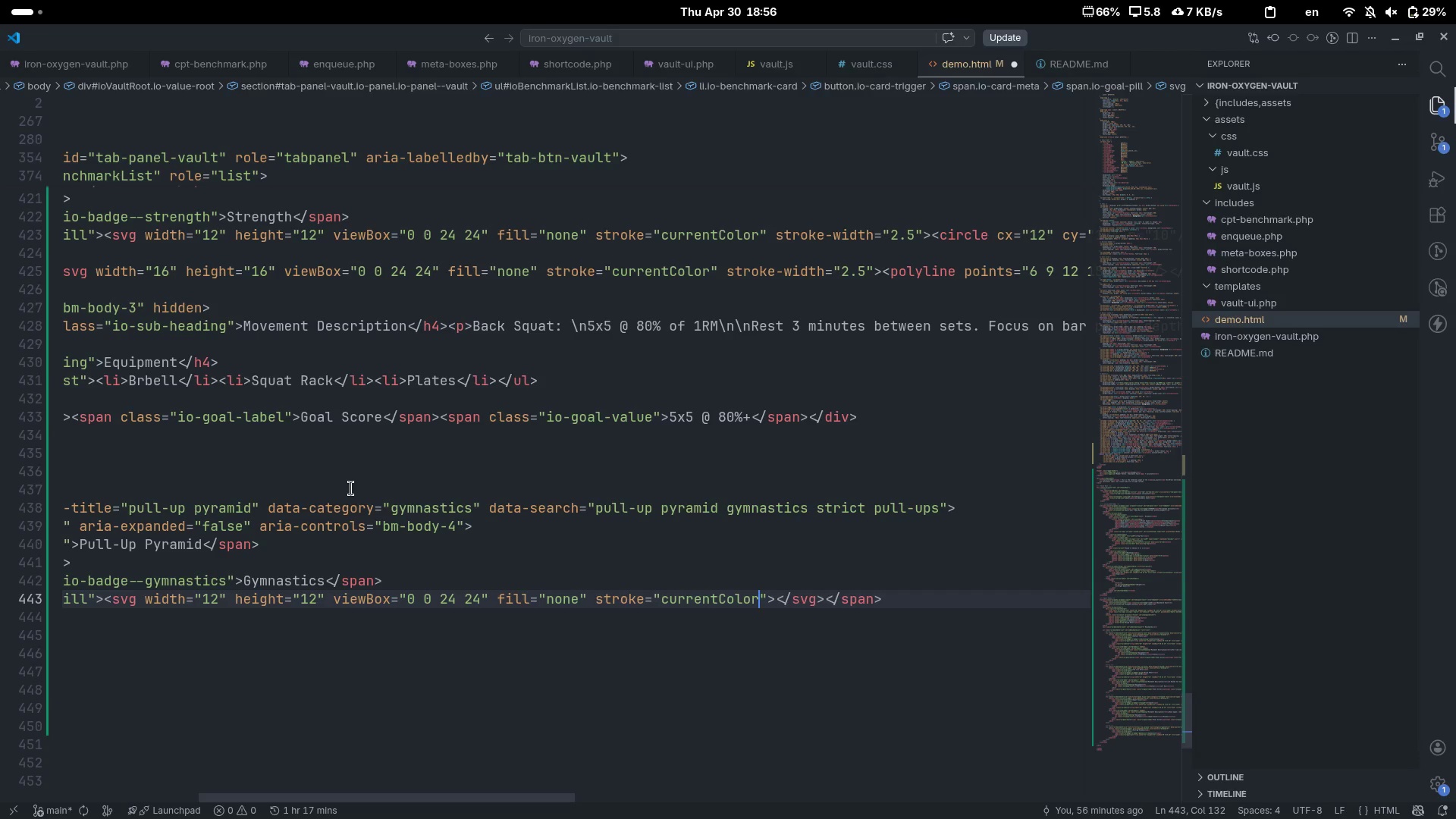 
key(ArrowRight)
 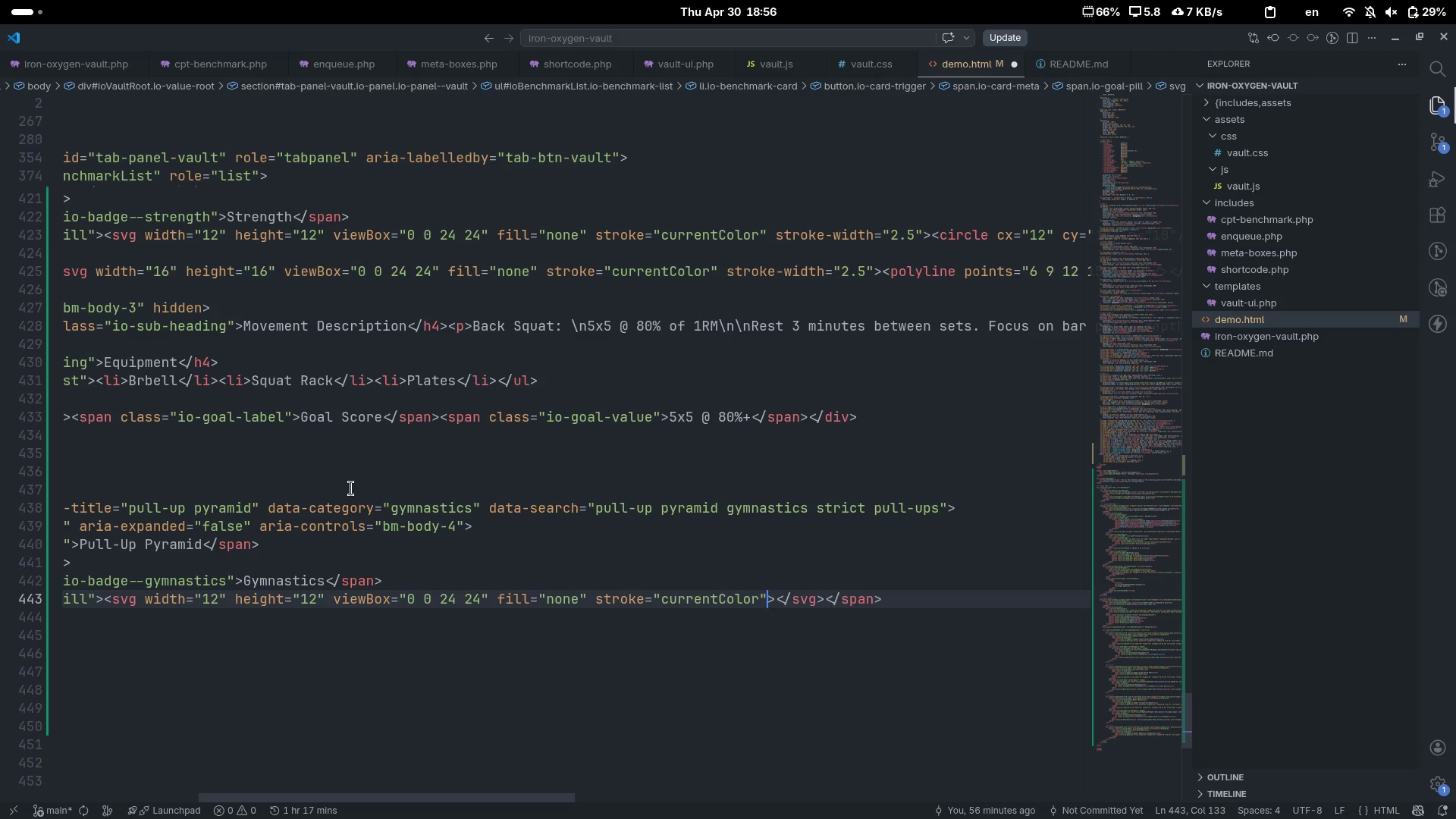 
type( stor)
 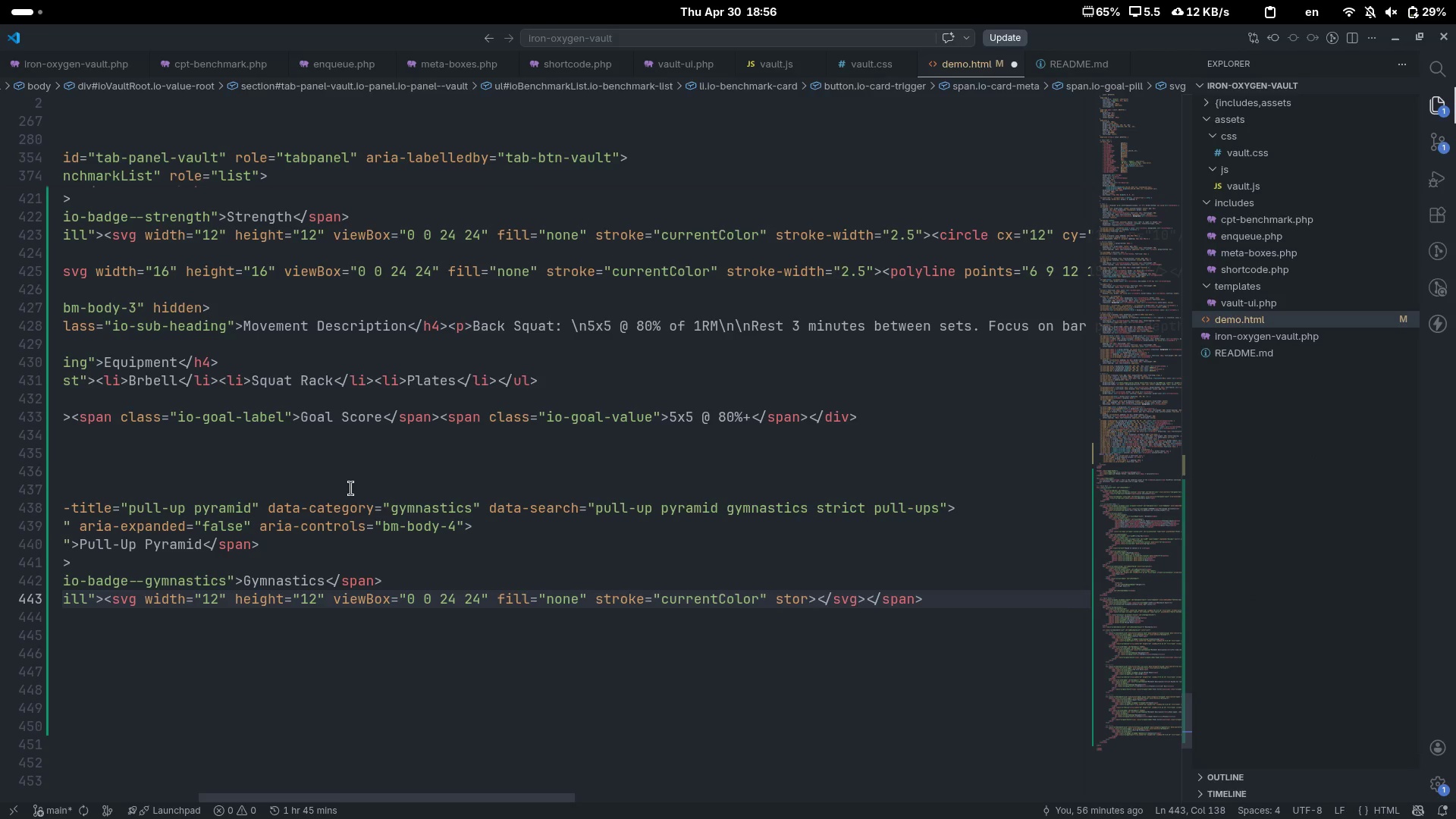 
key(Control+ControlLeft)
 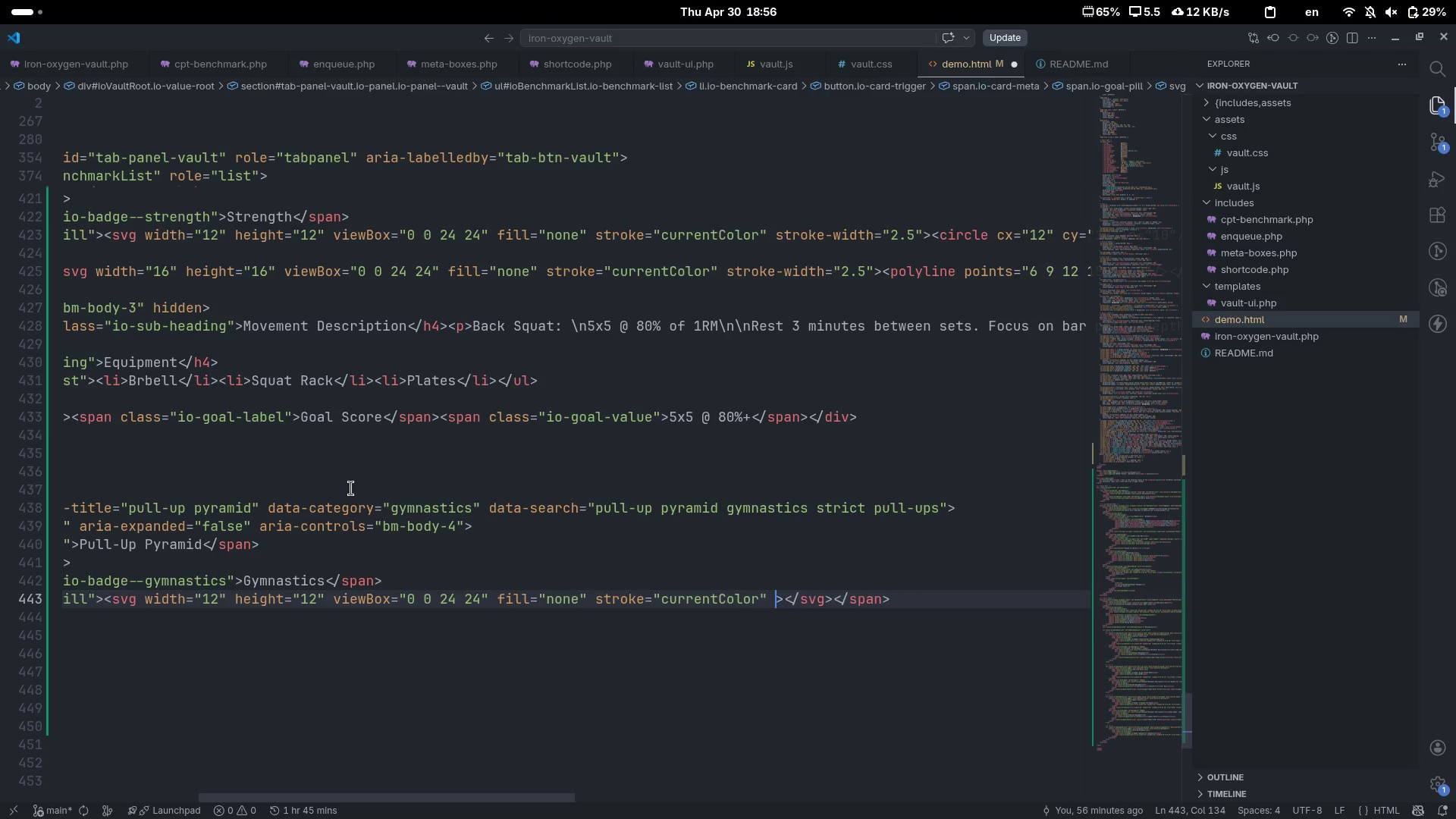 
key(Control+Backspace)
 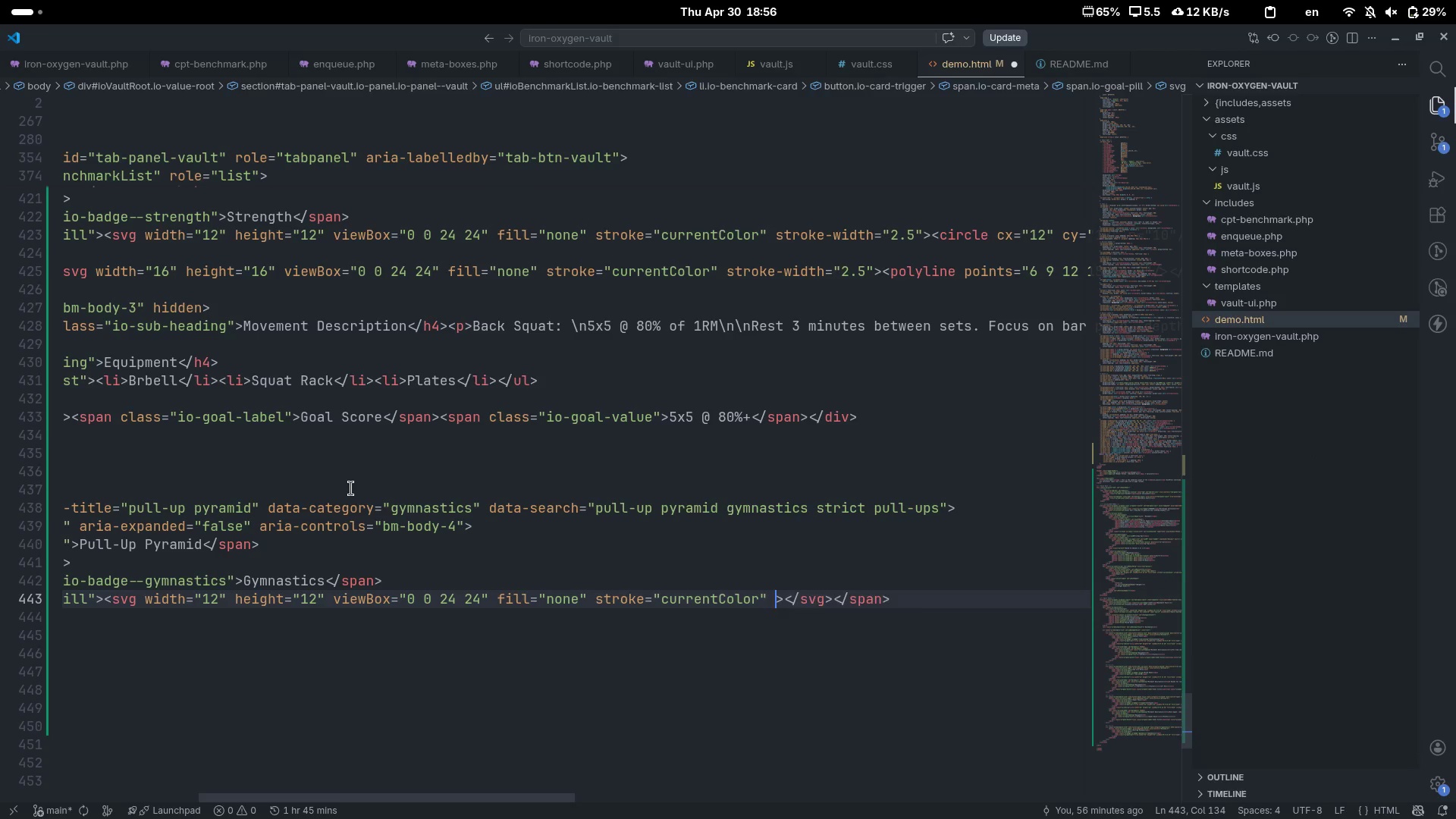 
type(strok)
 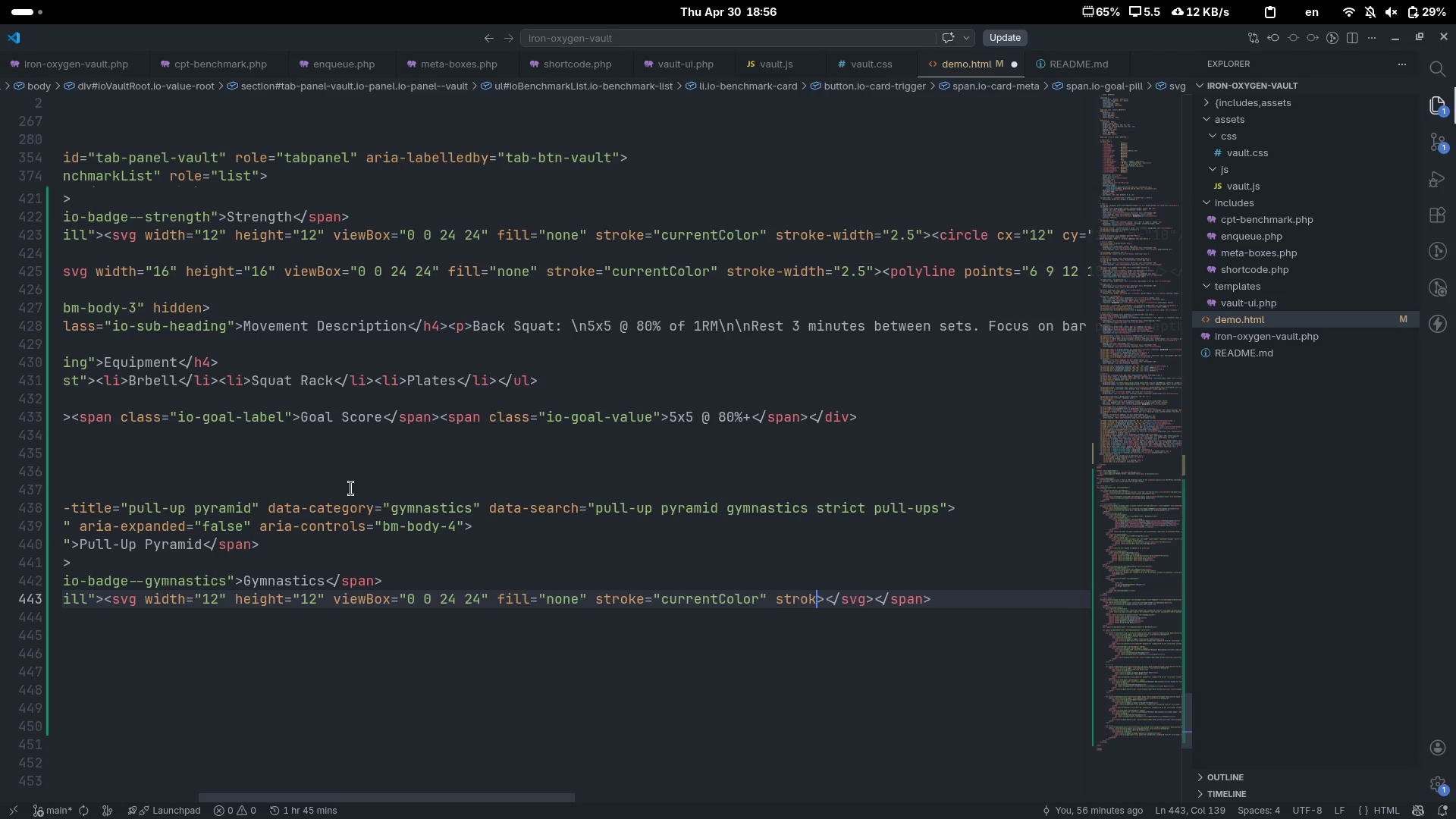 
key(Control+ControlLeft)
 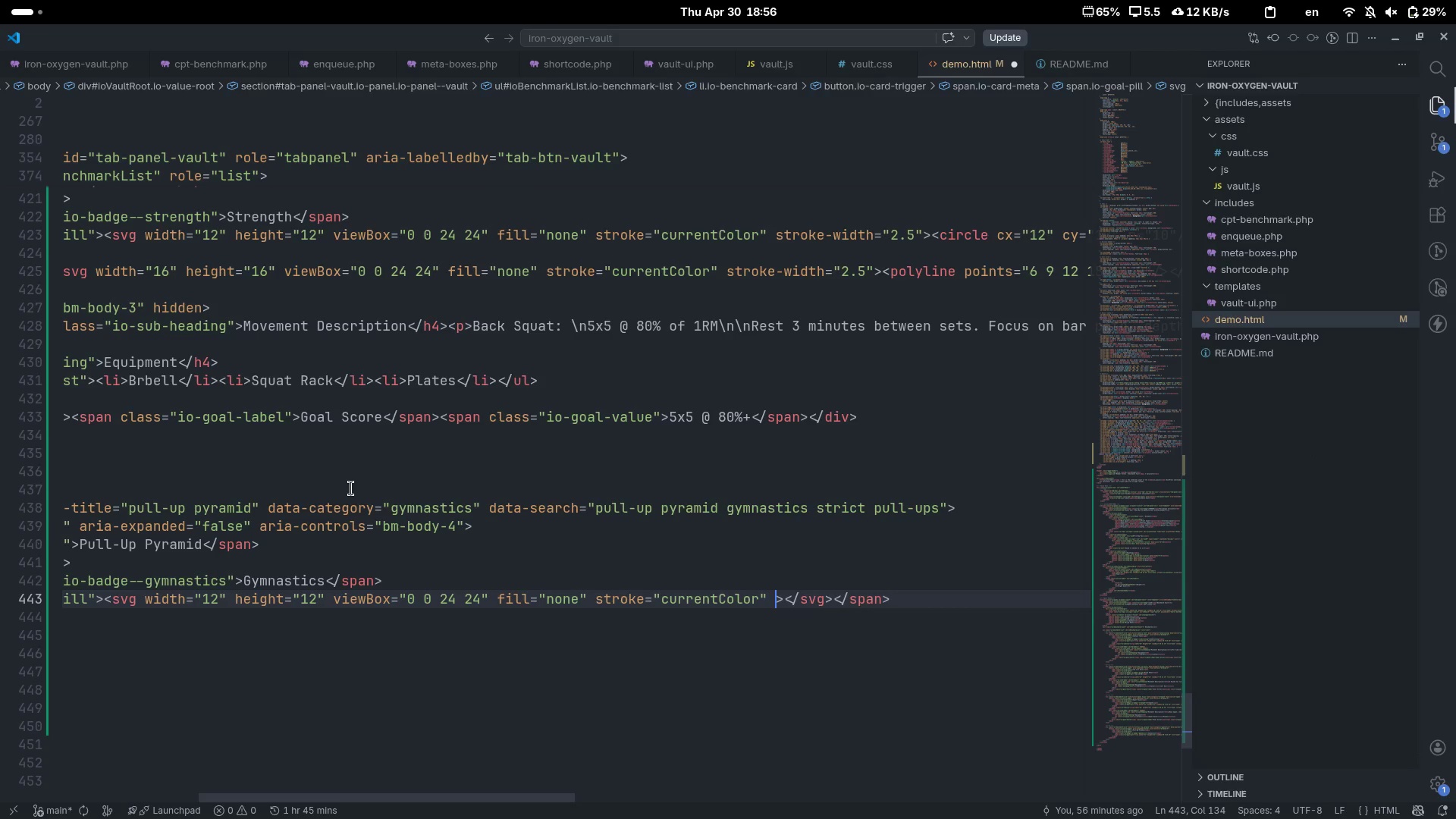 
key(Control+Backspace)
 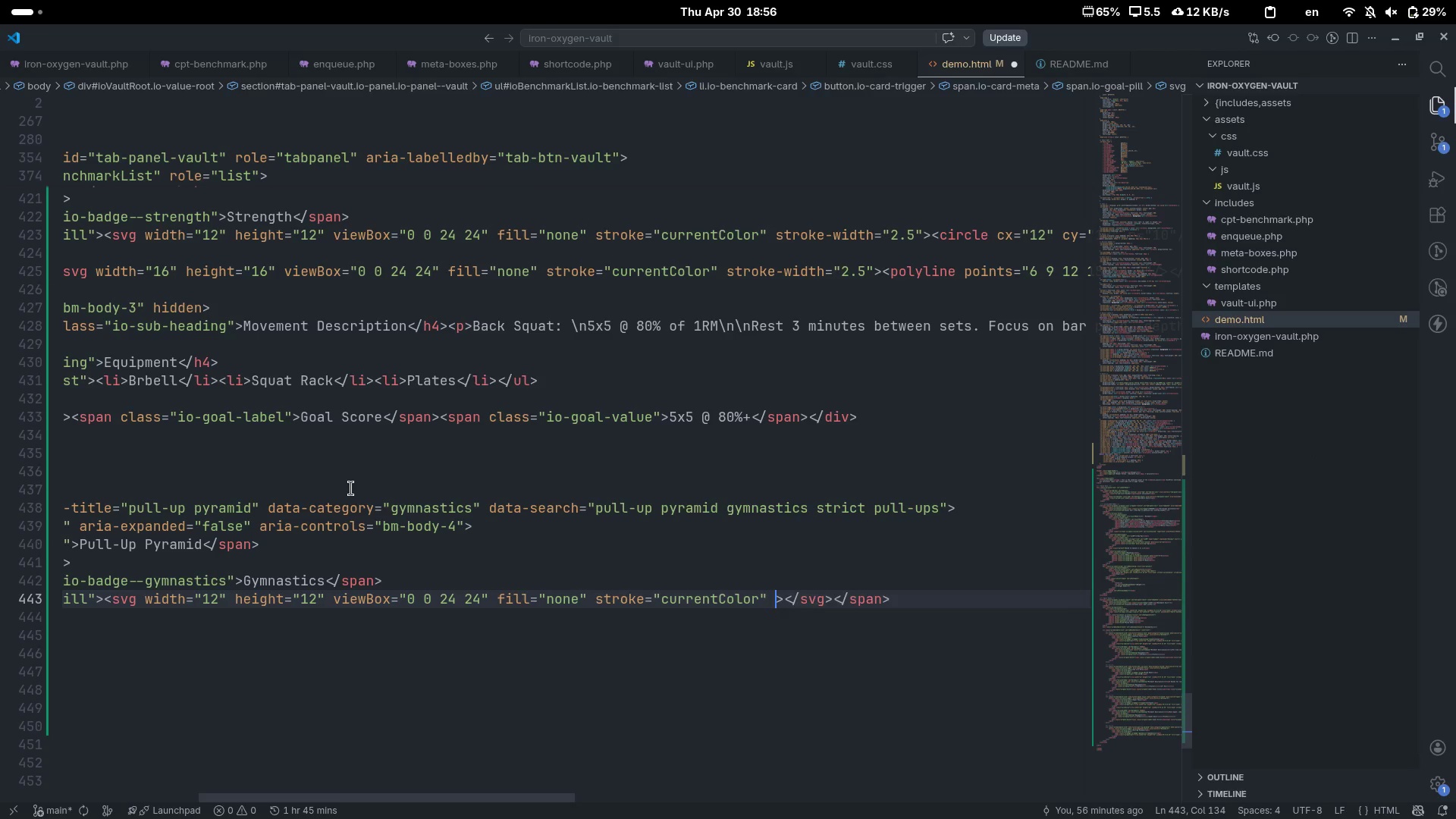 
type(stroke)
 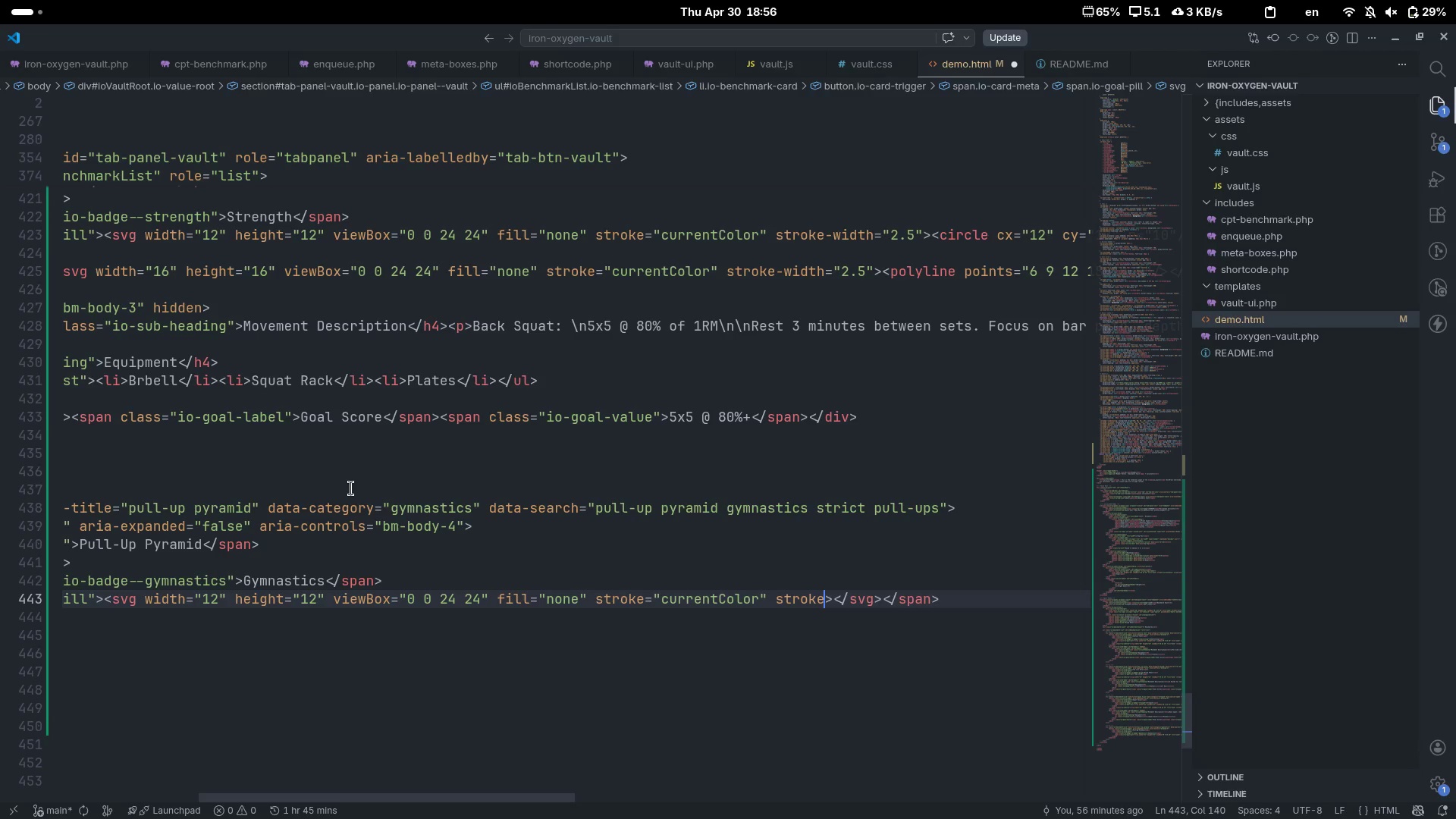 
wait(16.03)
 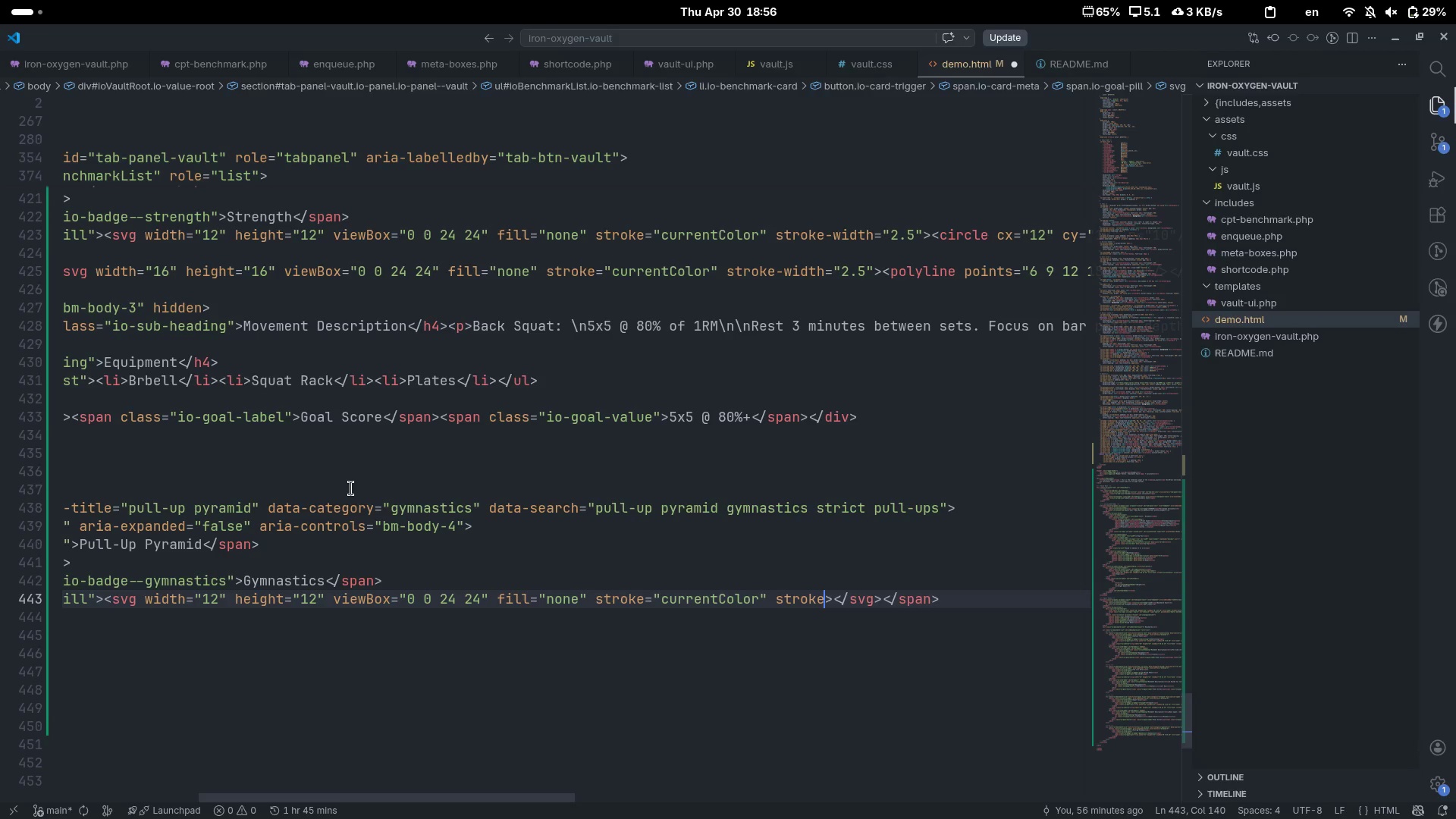 
type(=currentColor)
 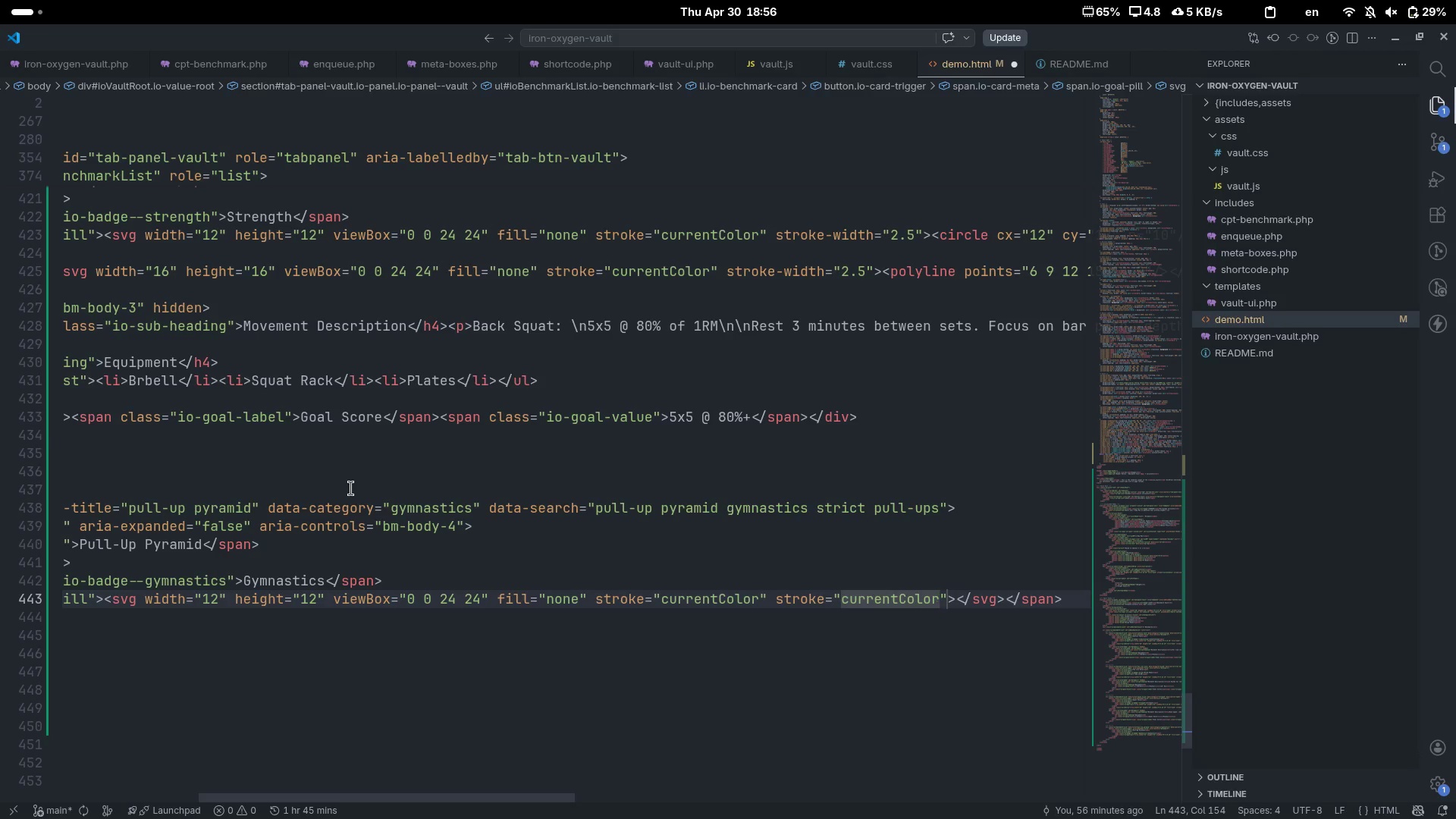 
key(ArrowRight)
 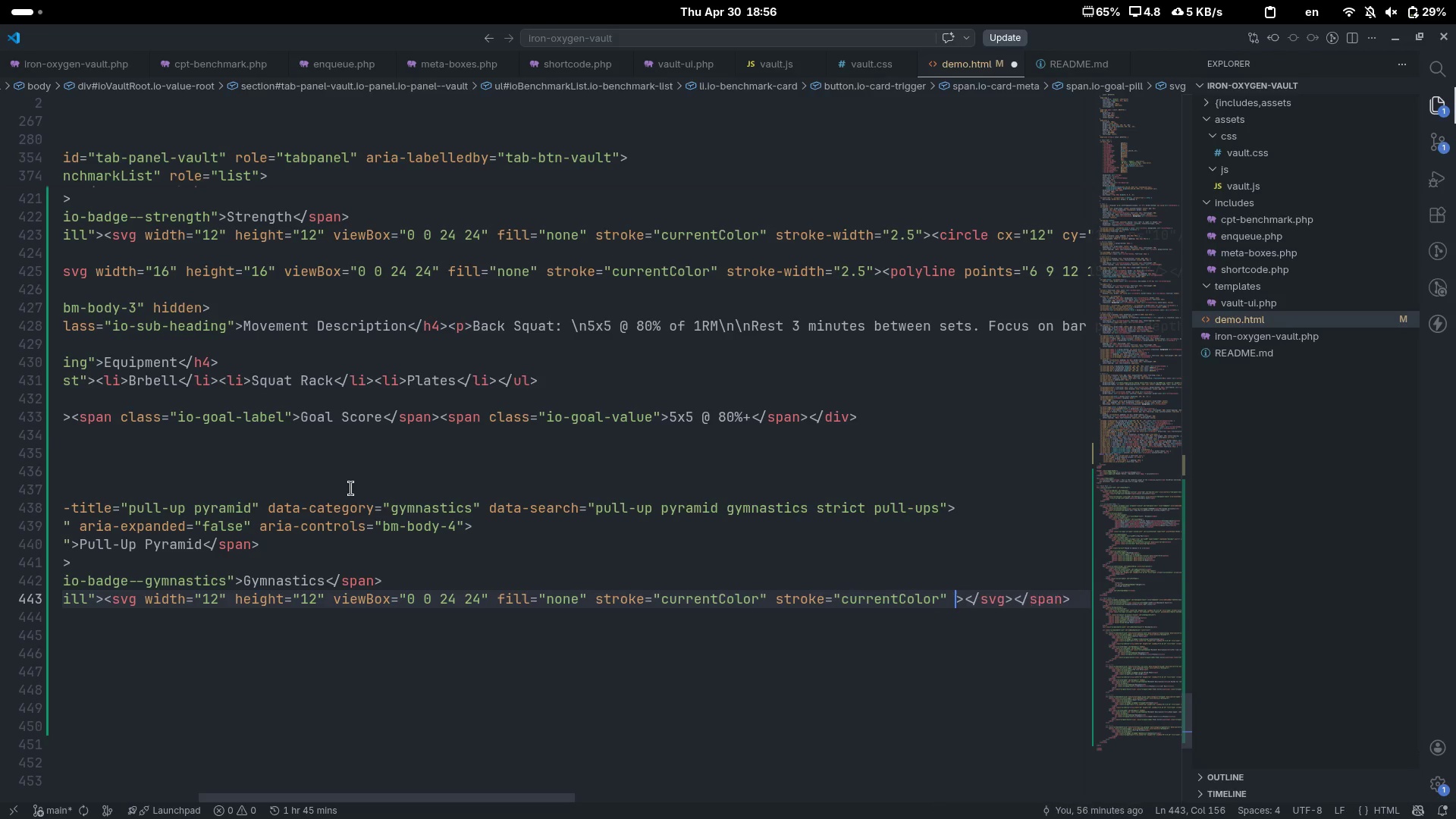 
type( stroke-width=2.5)
 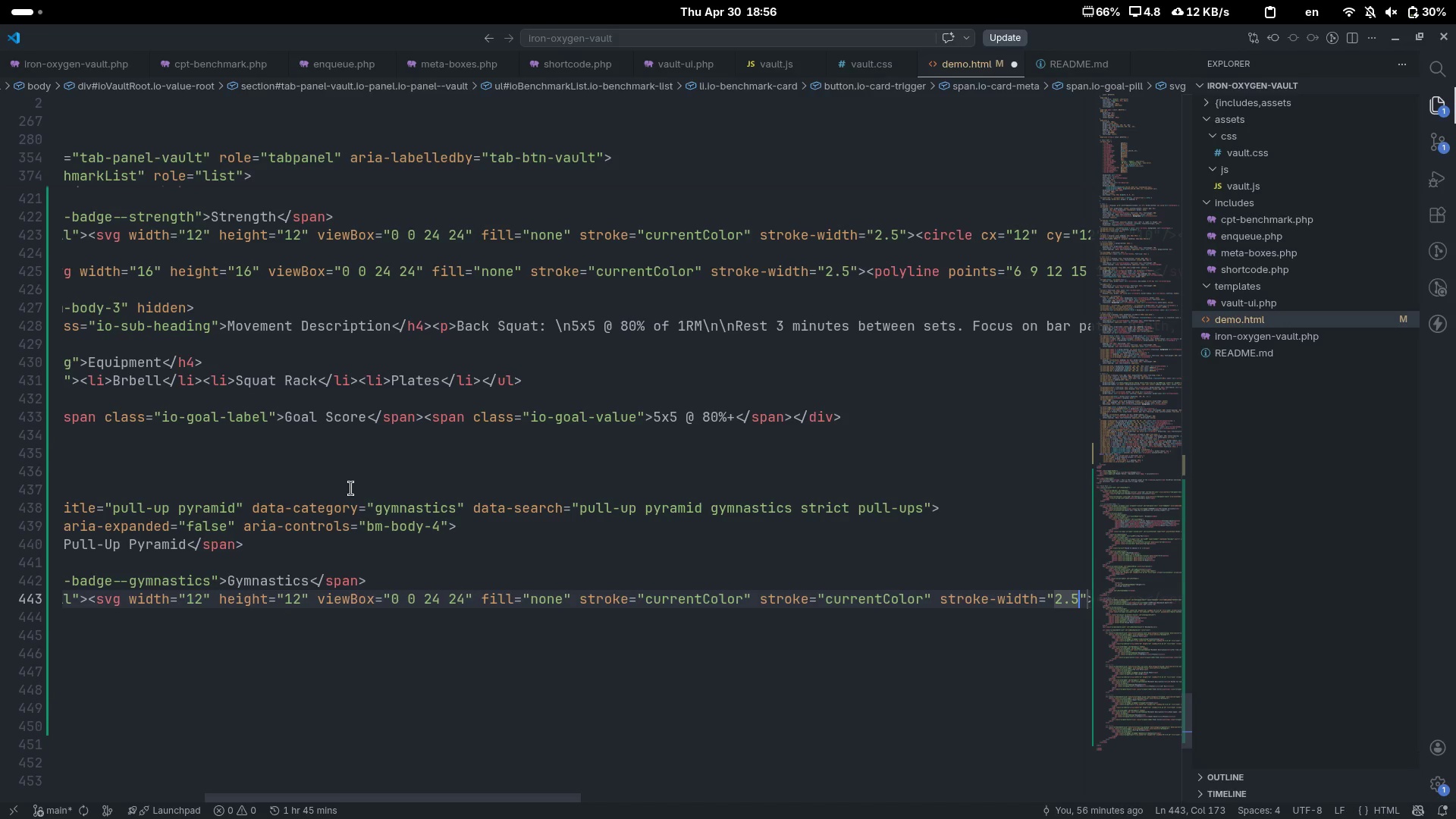 
key(ArrowRight)
 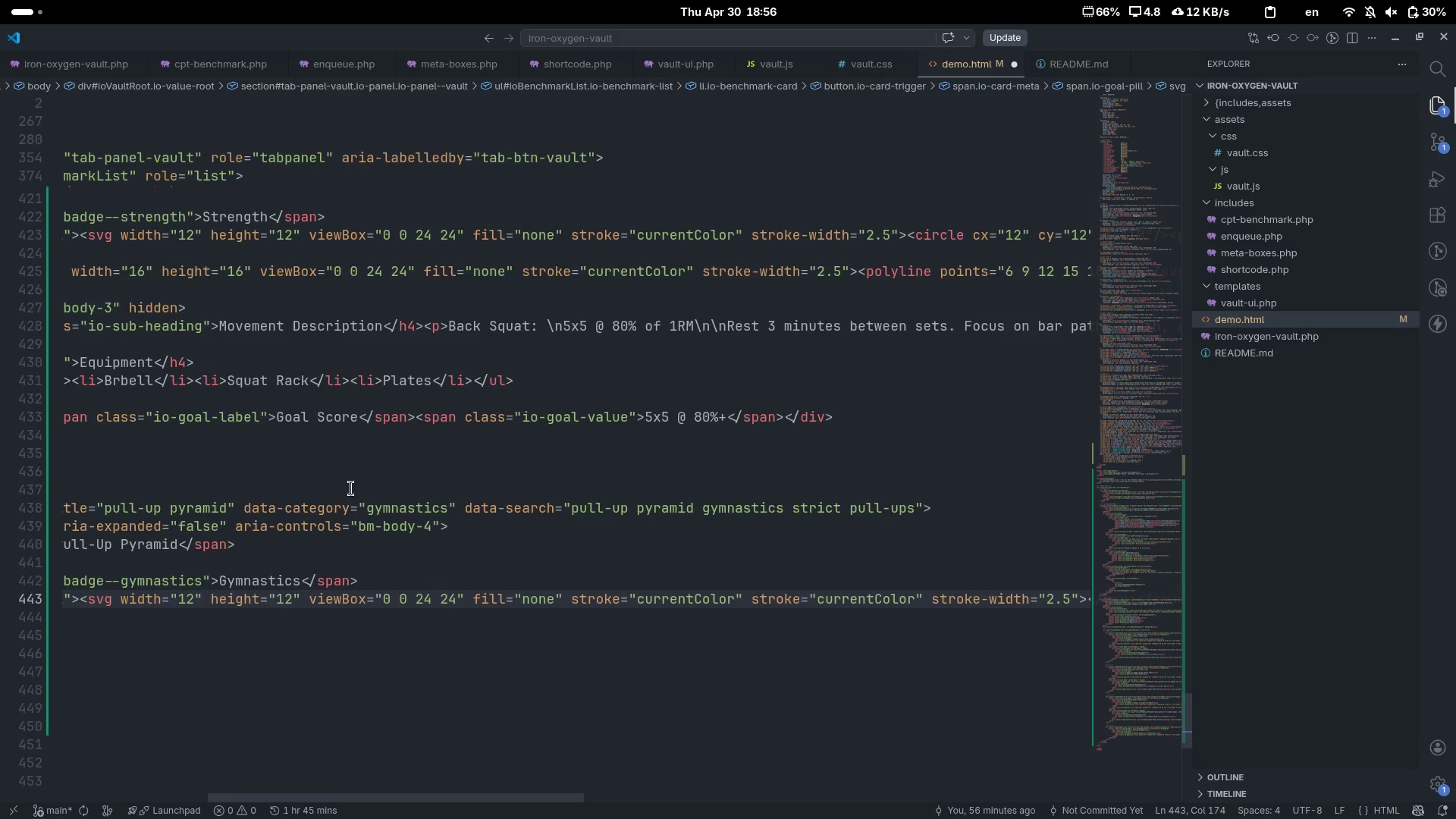 
key(ArrowRight)
 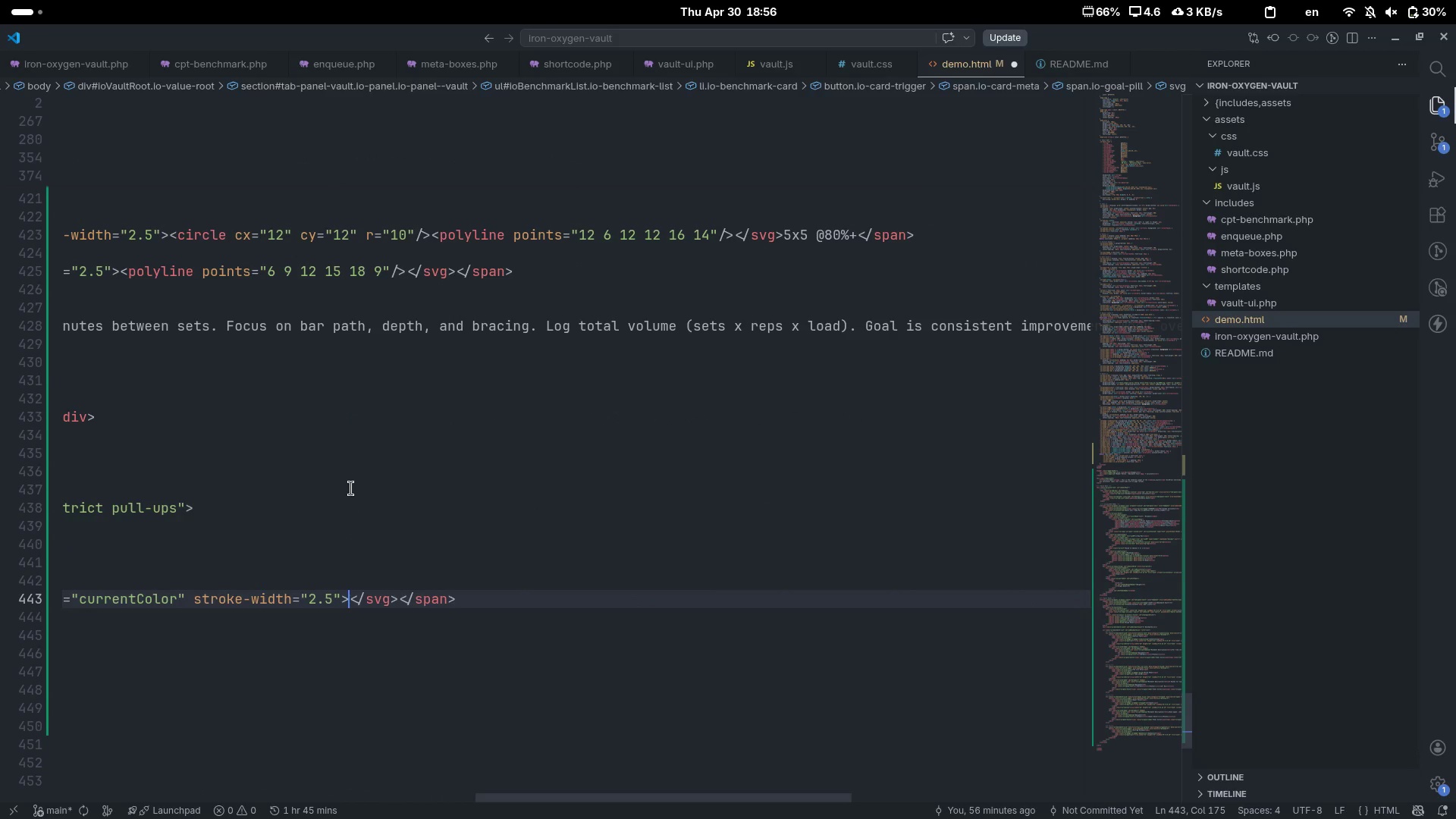 
scroll: coordinate [351, 488], scroll_direction: down, amount: 19.0
 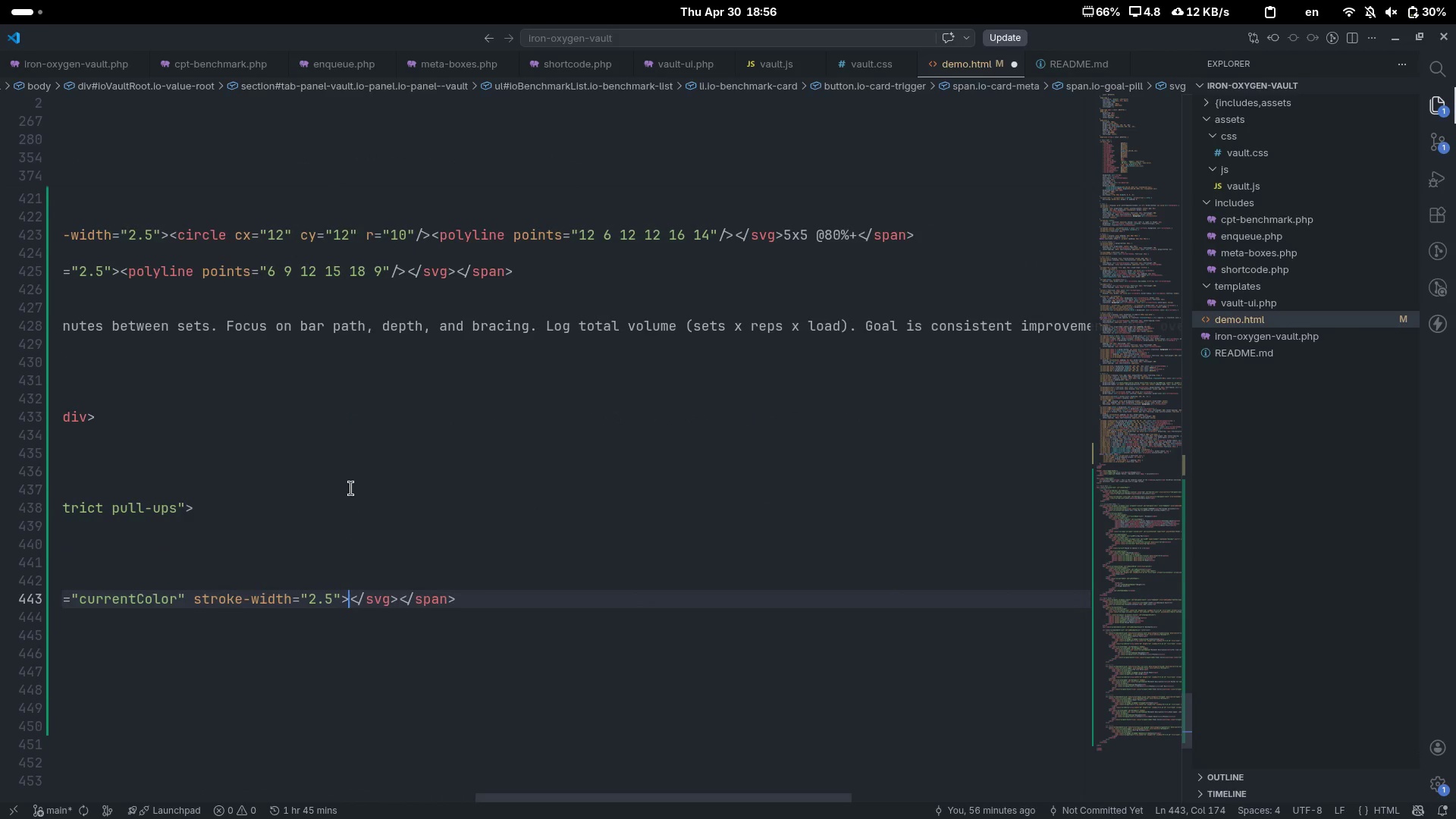 
key(Shift+ShiftLeft)
 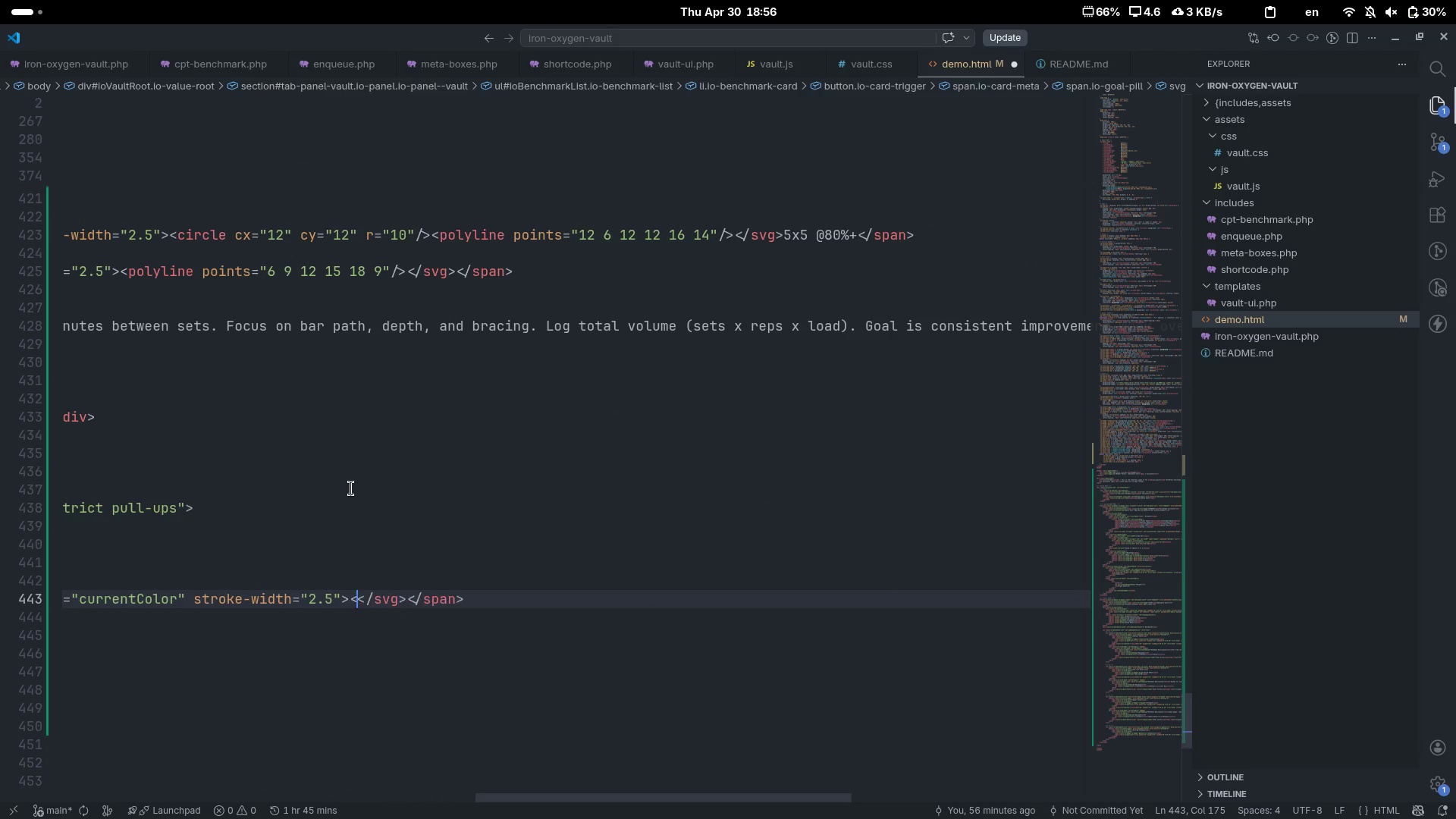 
key(Shift+Comma)
 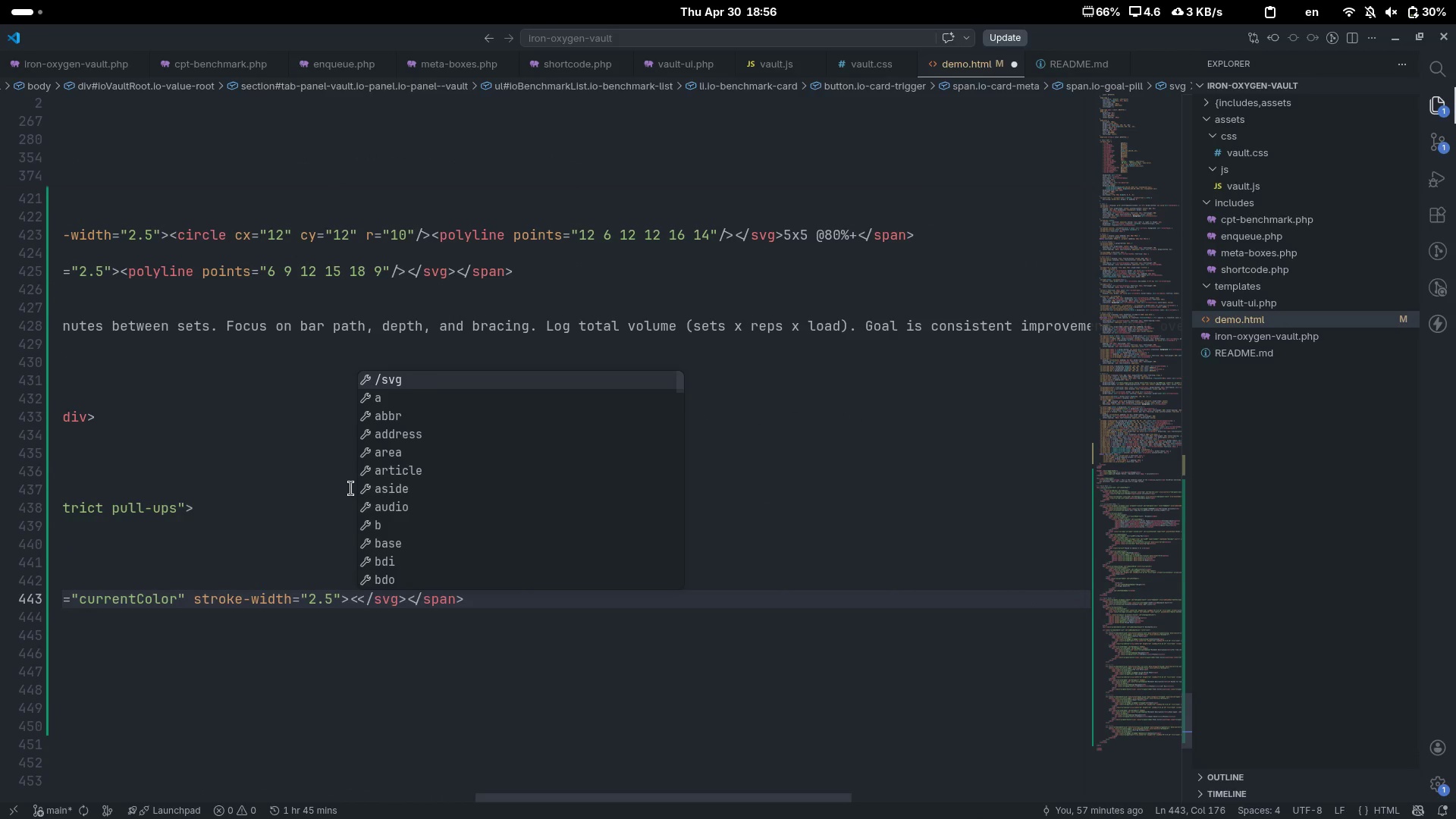 
key(Space)
 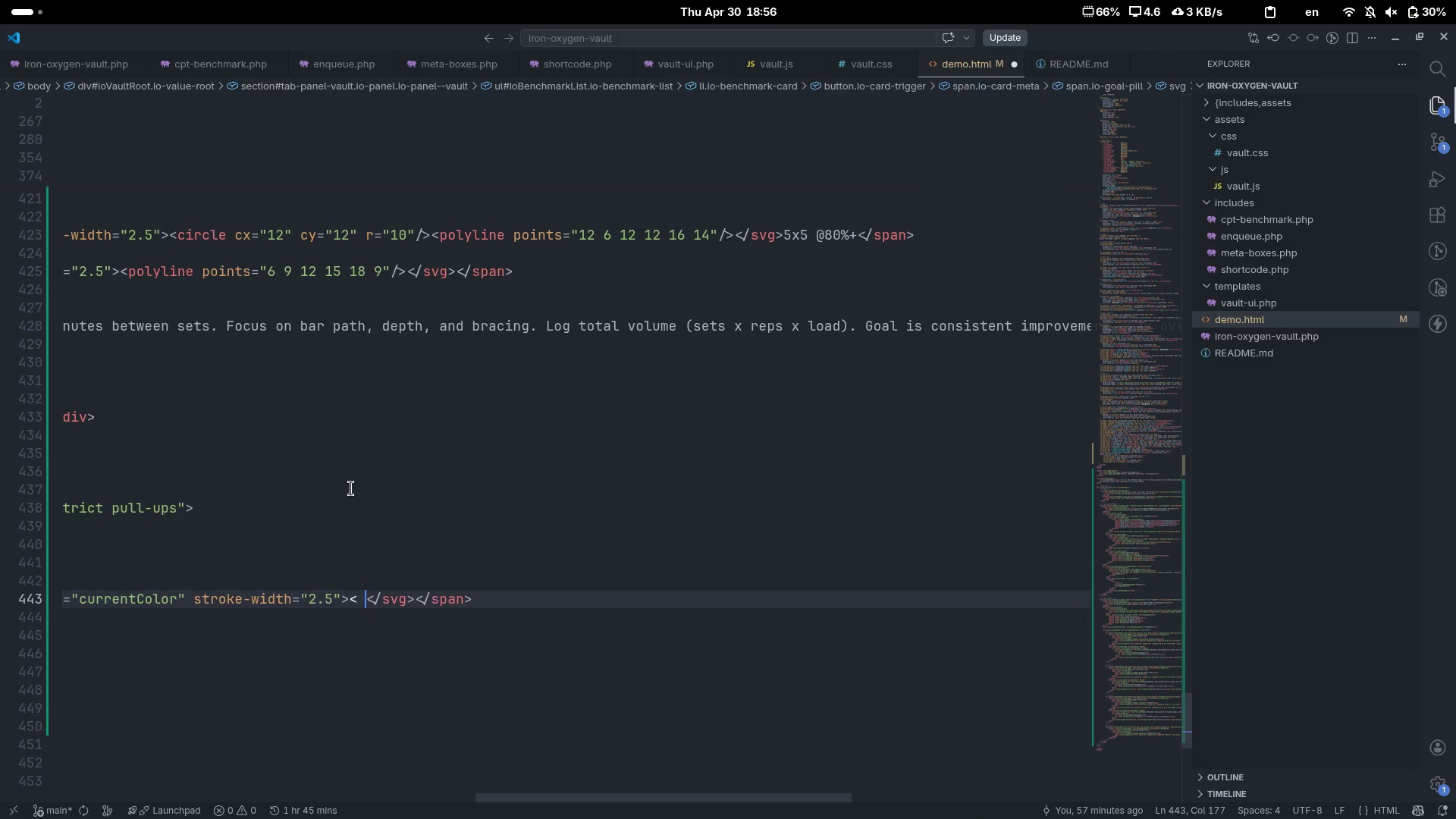 
key(Slash)
 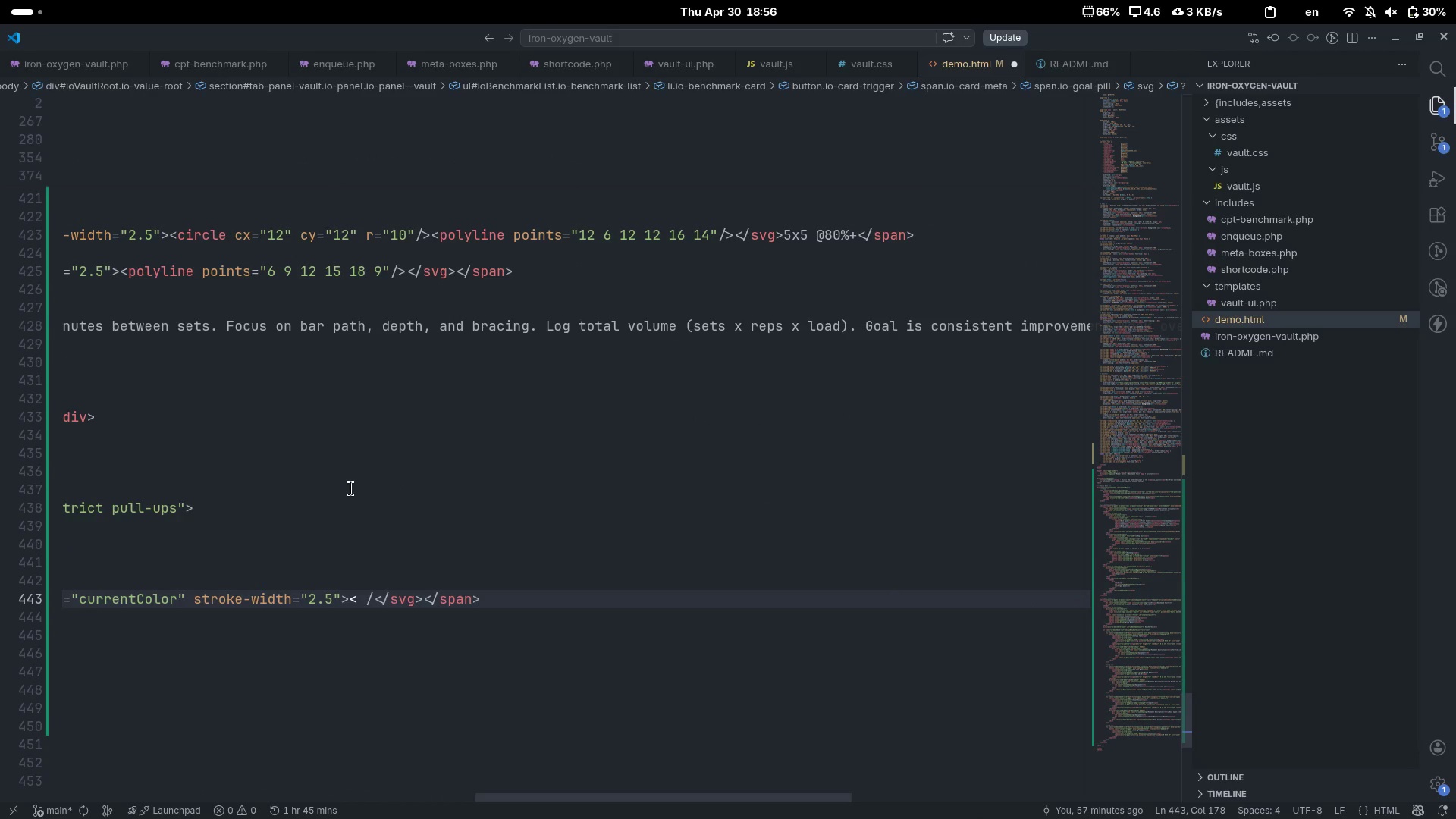 
key(Shift+ShiftLeft)
 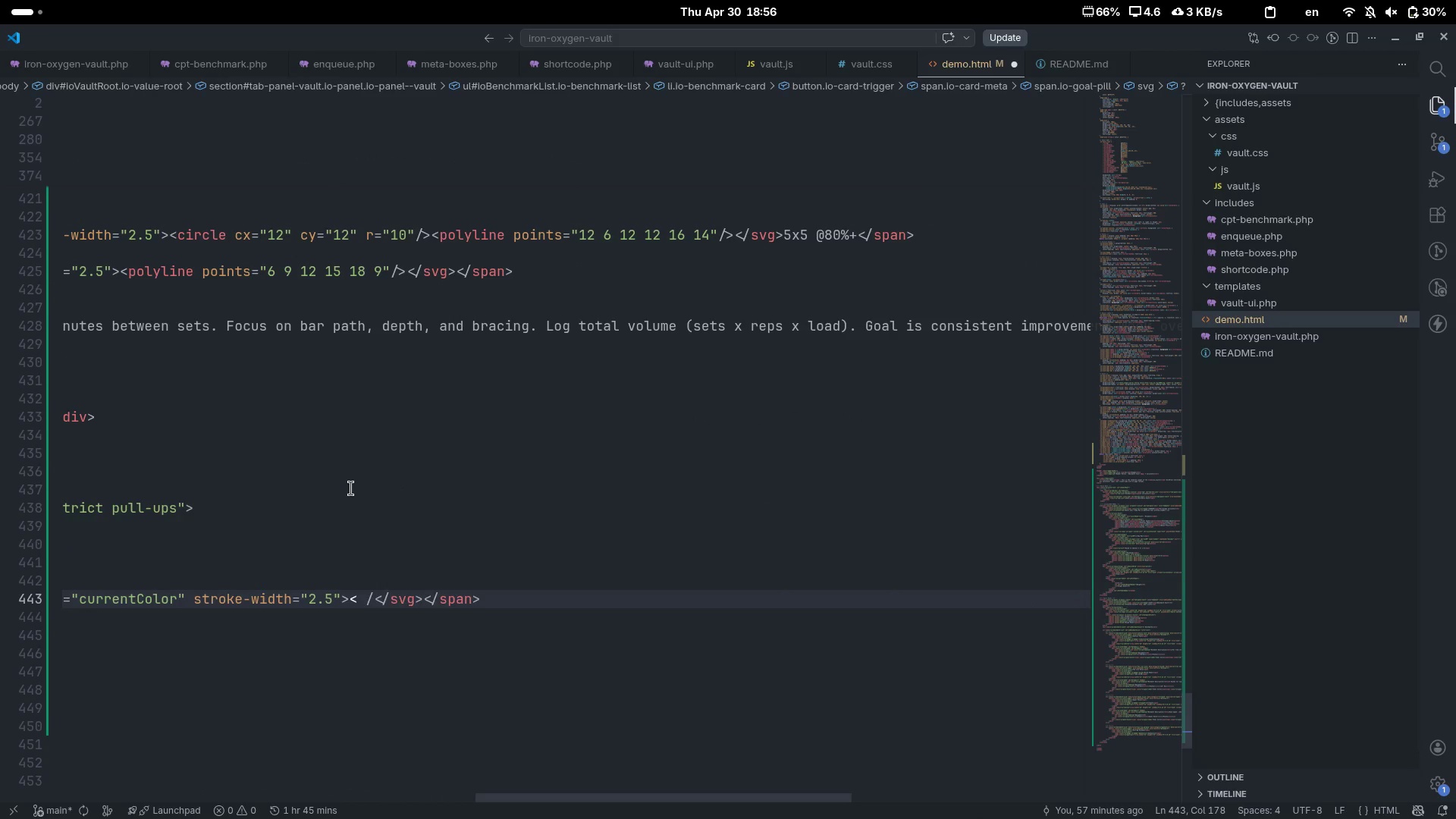 
key(Shift+Period)
 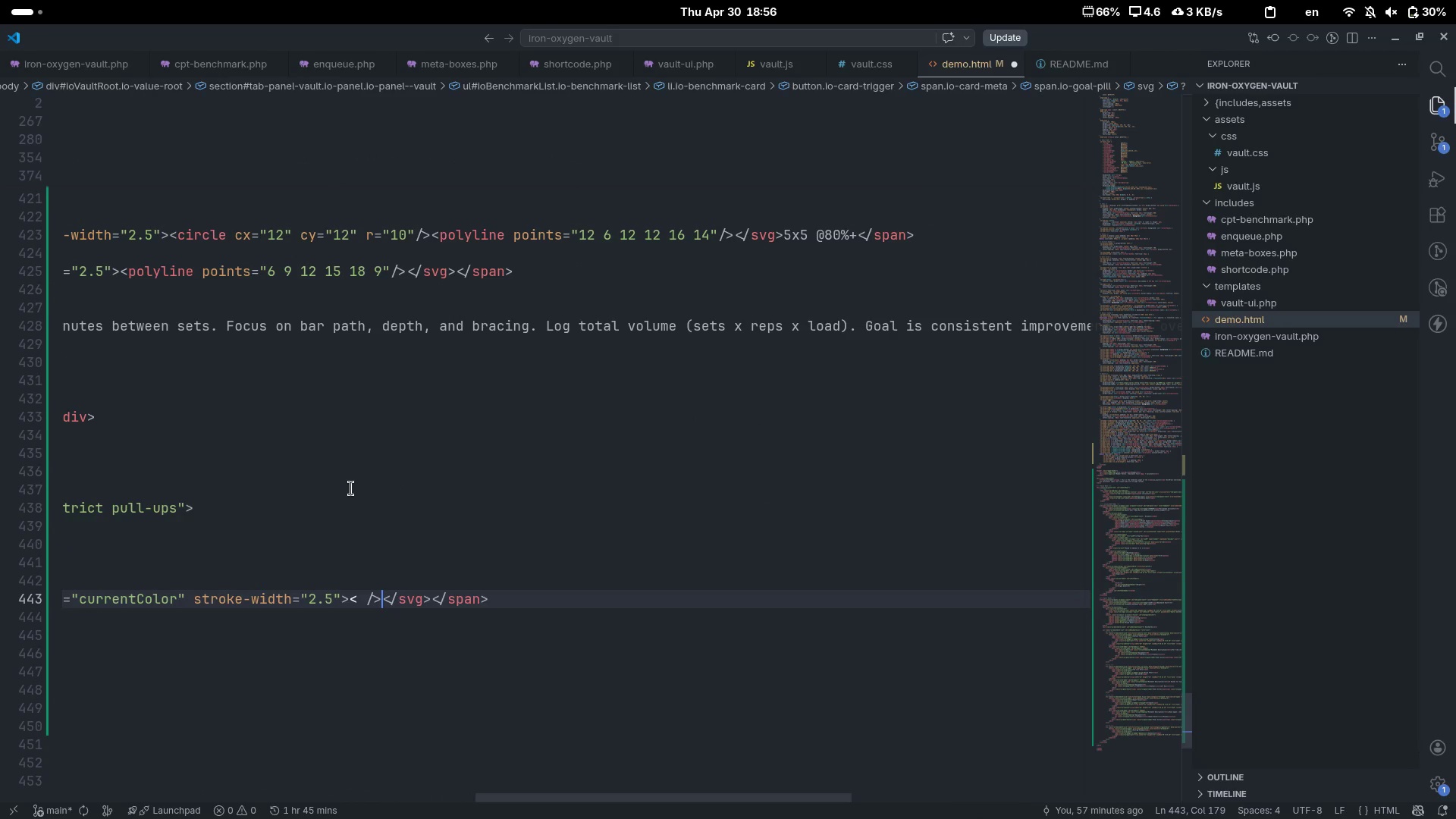 
key(ArrowLeft)
 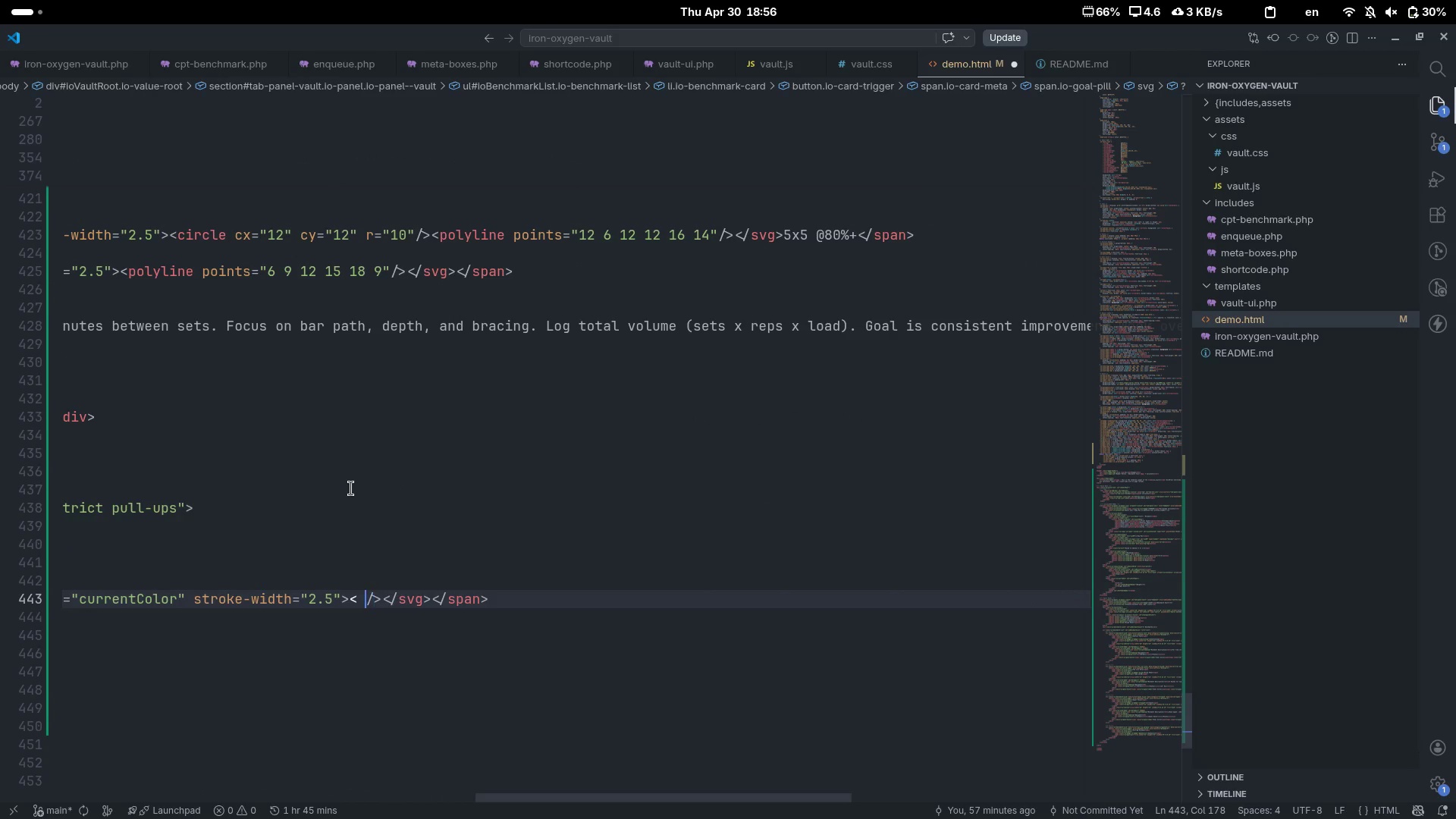 
key(ArrowLeft)
 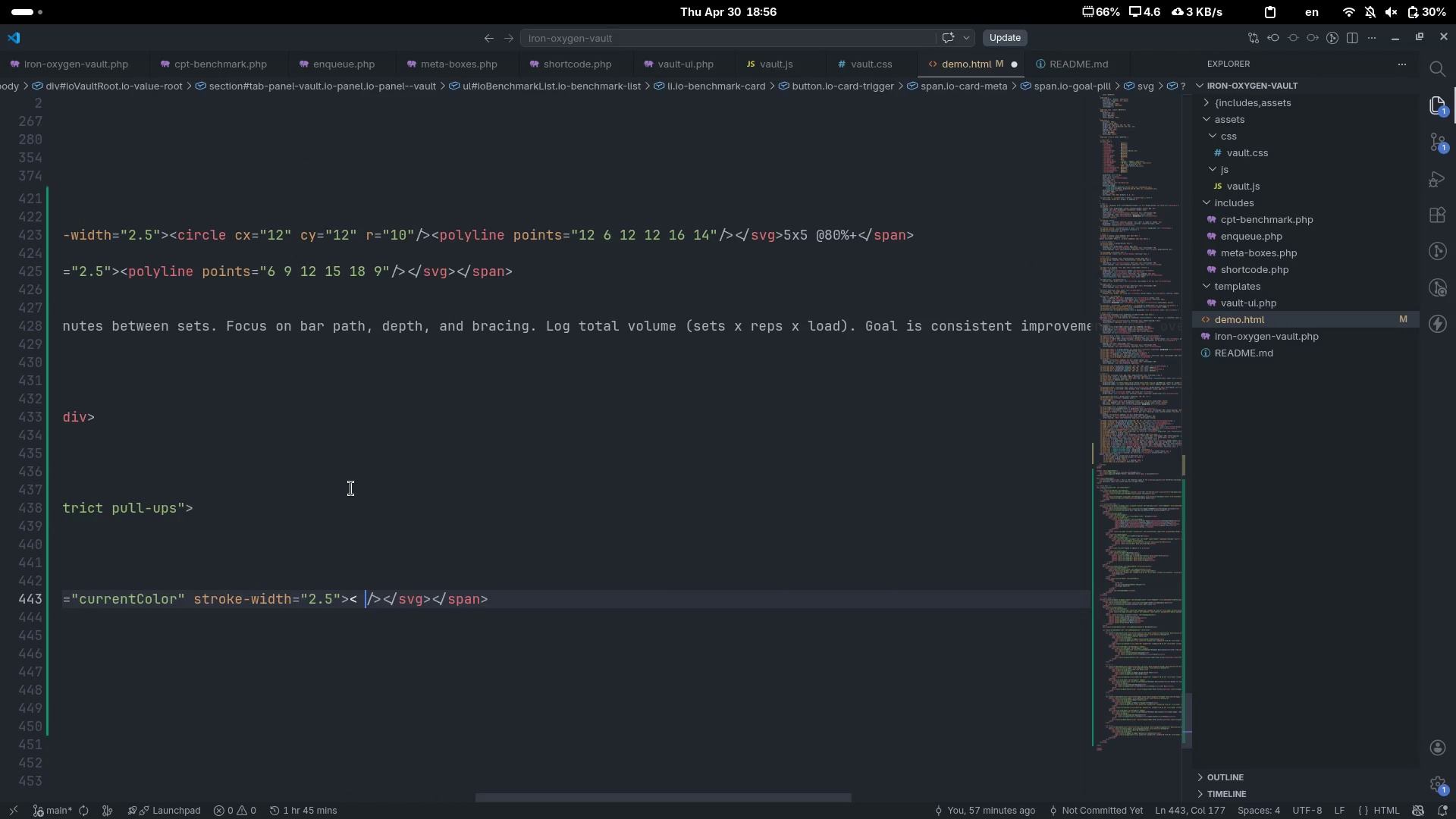 
key(ArrowLeft)
 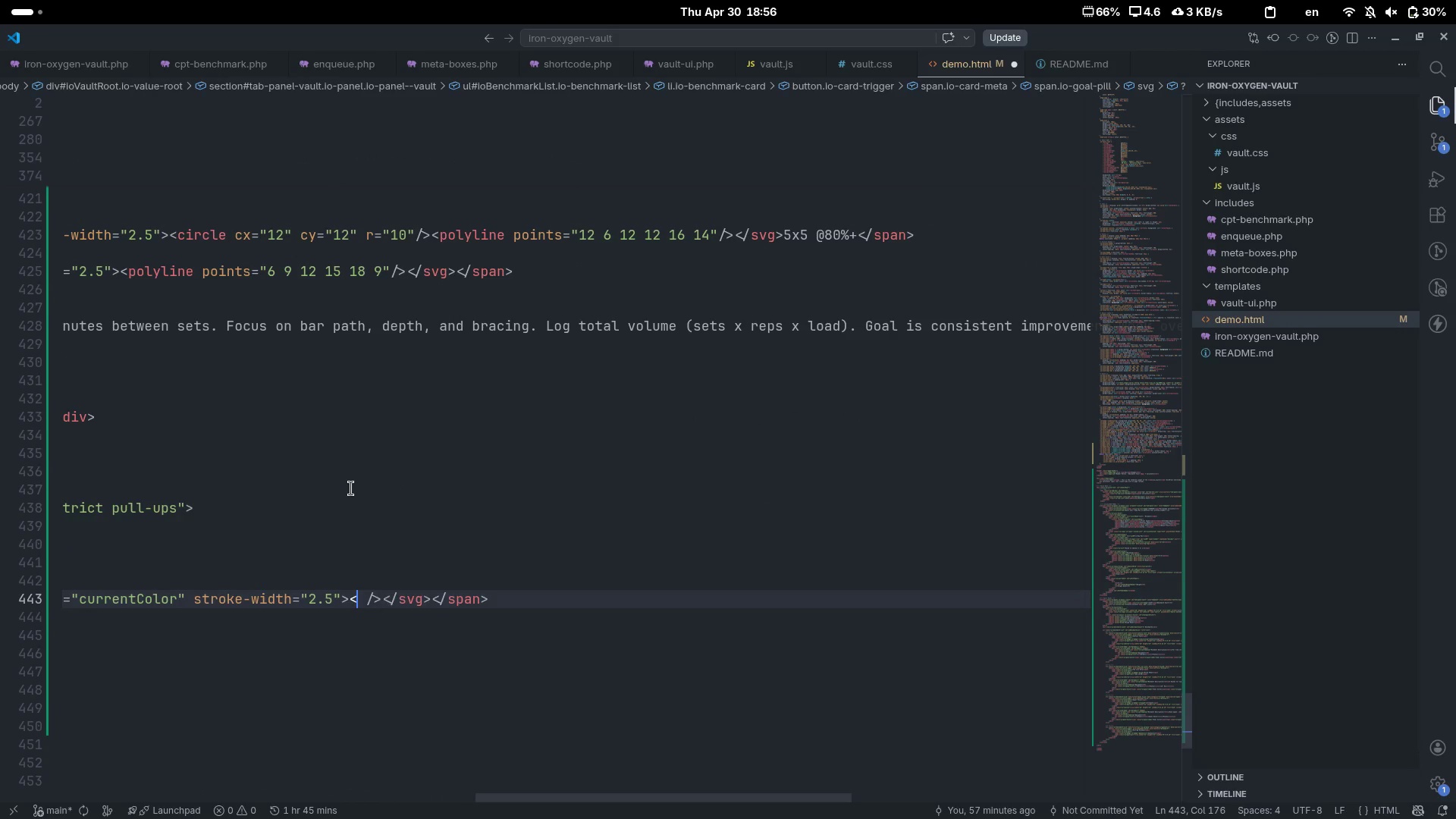 
type(circle)
 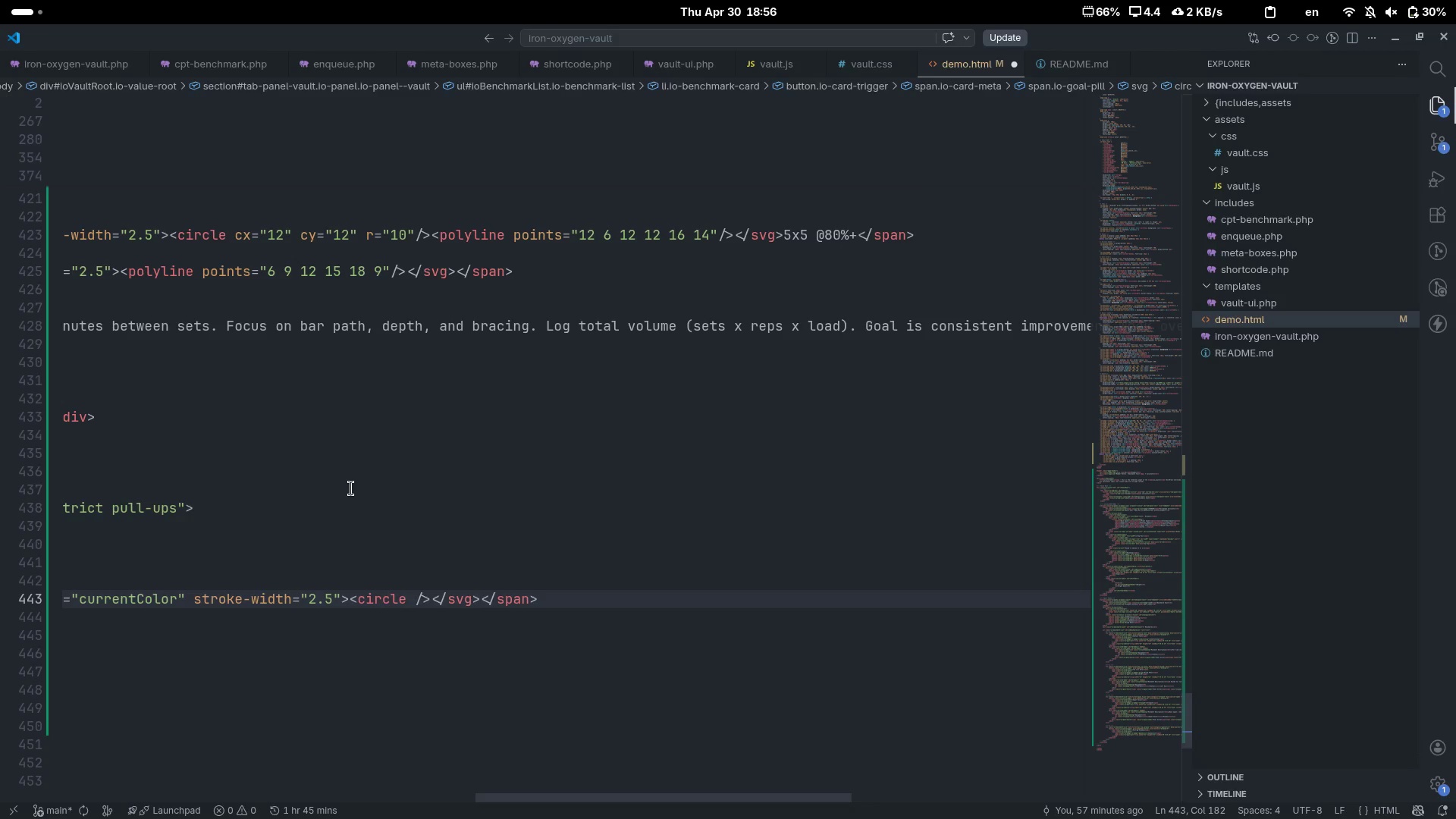 
key(ArrowRight)
 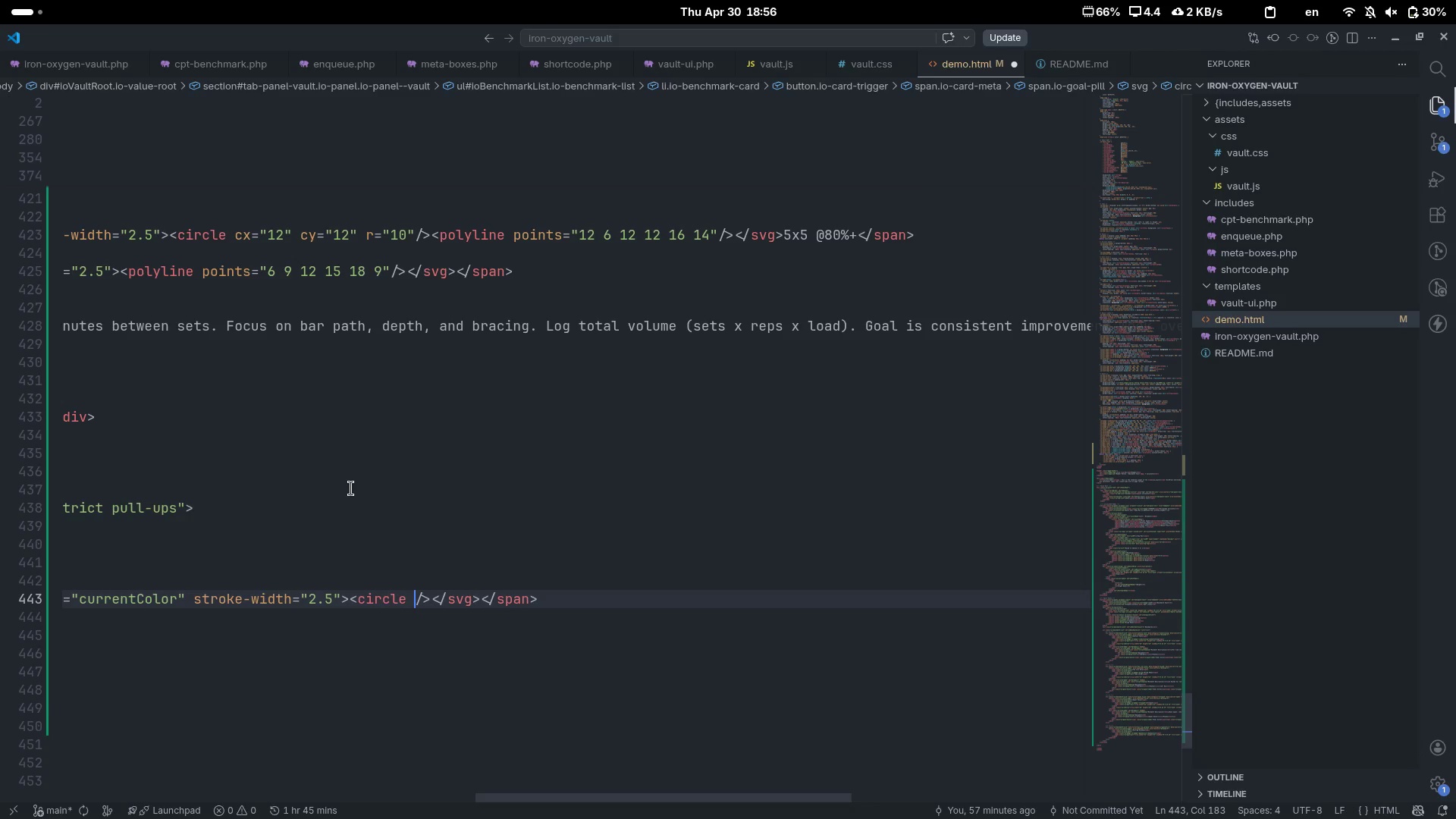 
type(cx=12)
 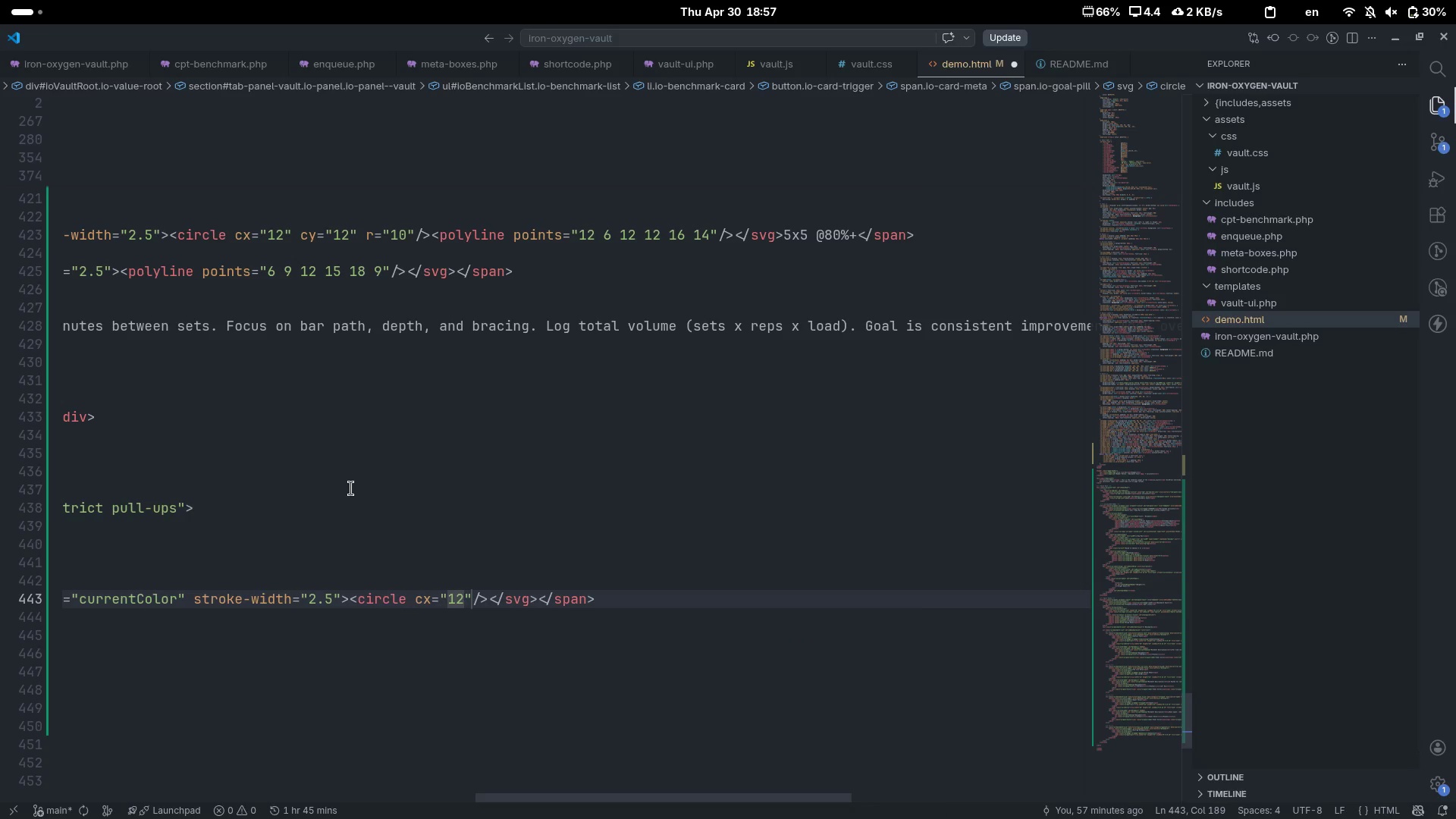 
key(ArrowRight)
 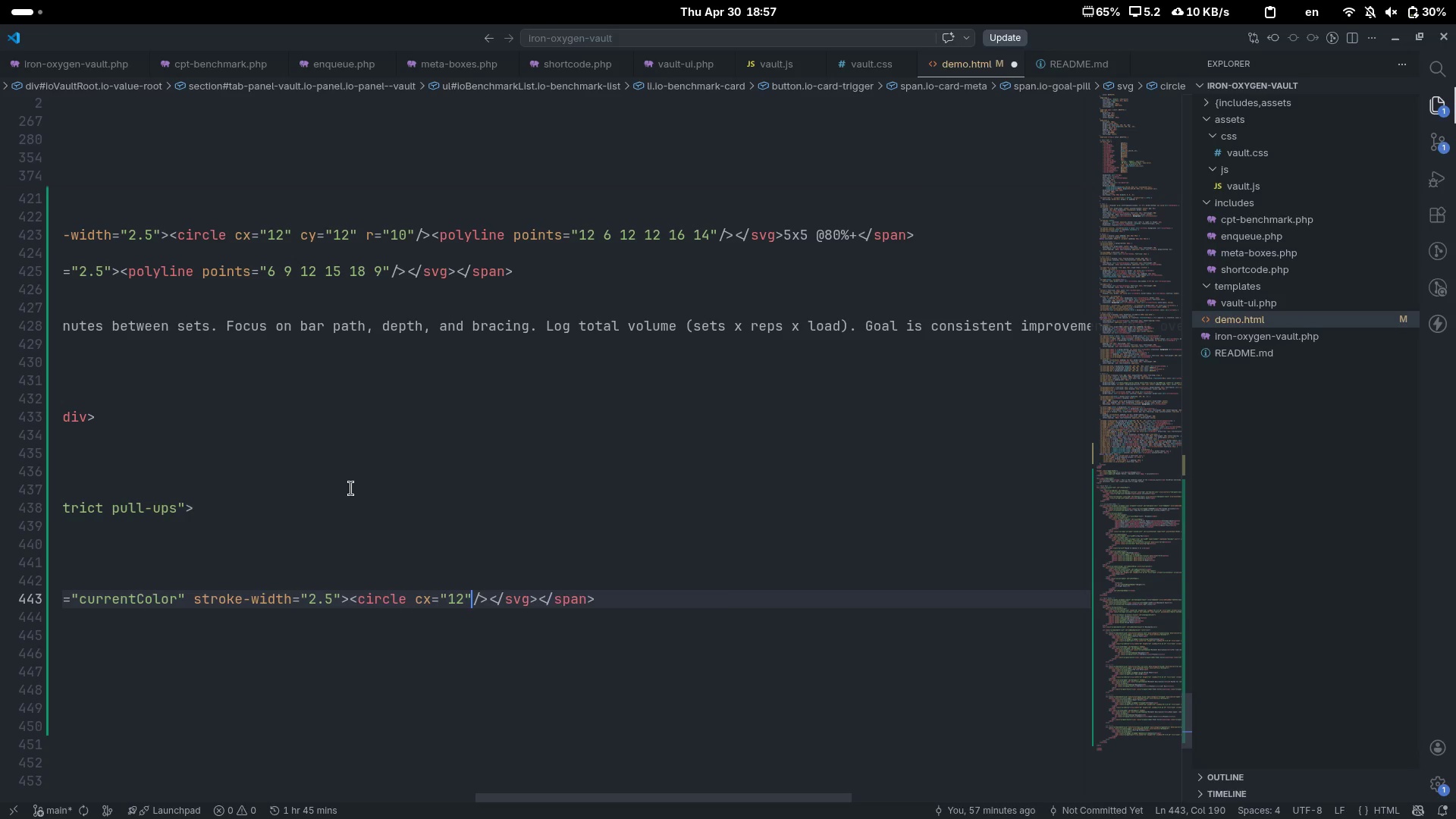 
type( cy=12)
 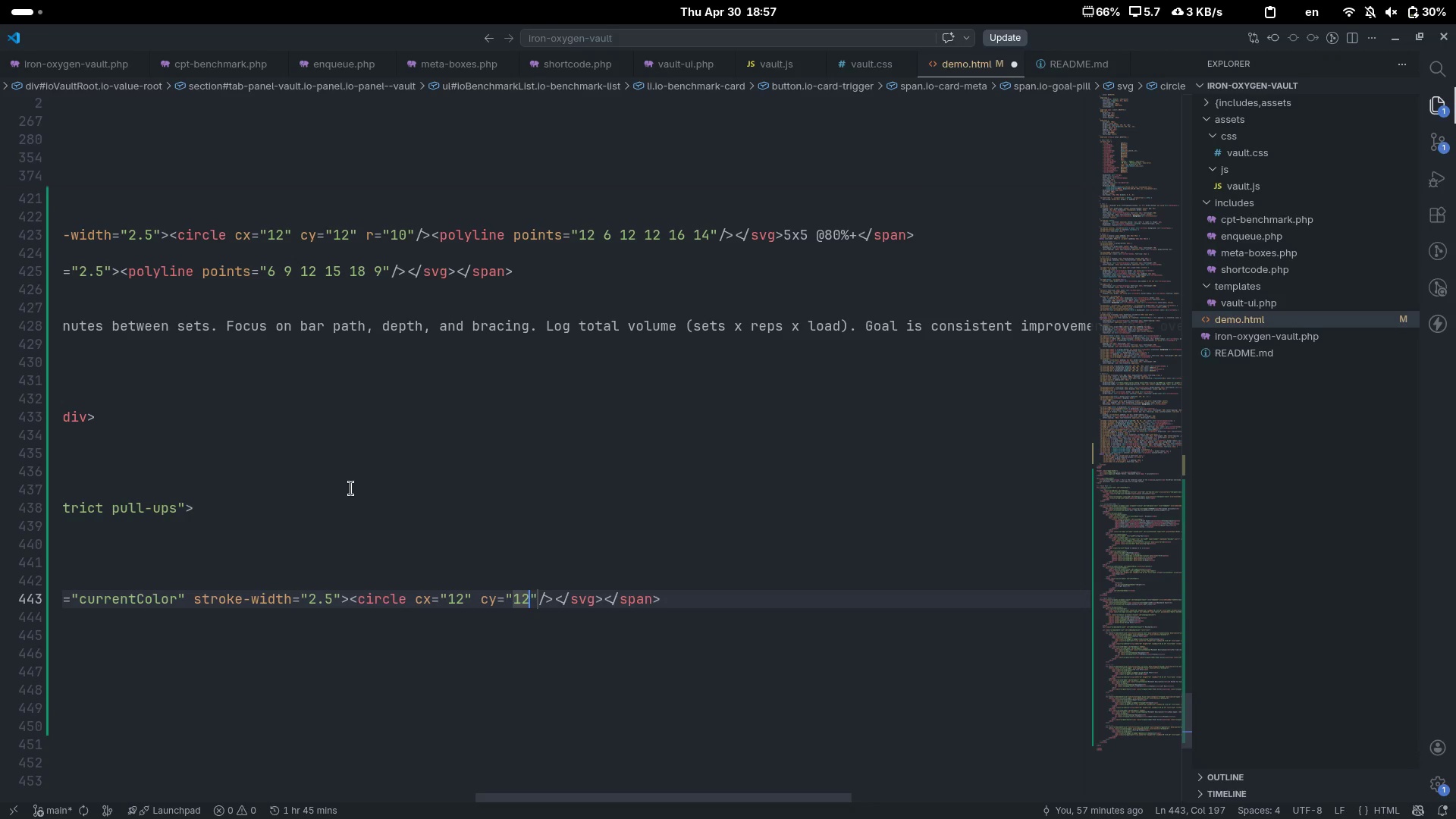 
key(ArrowRight)
 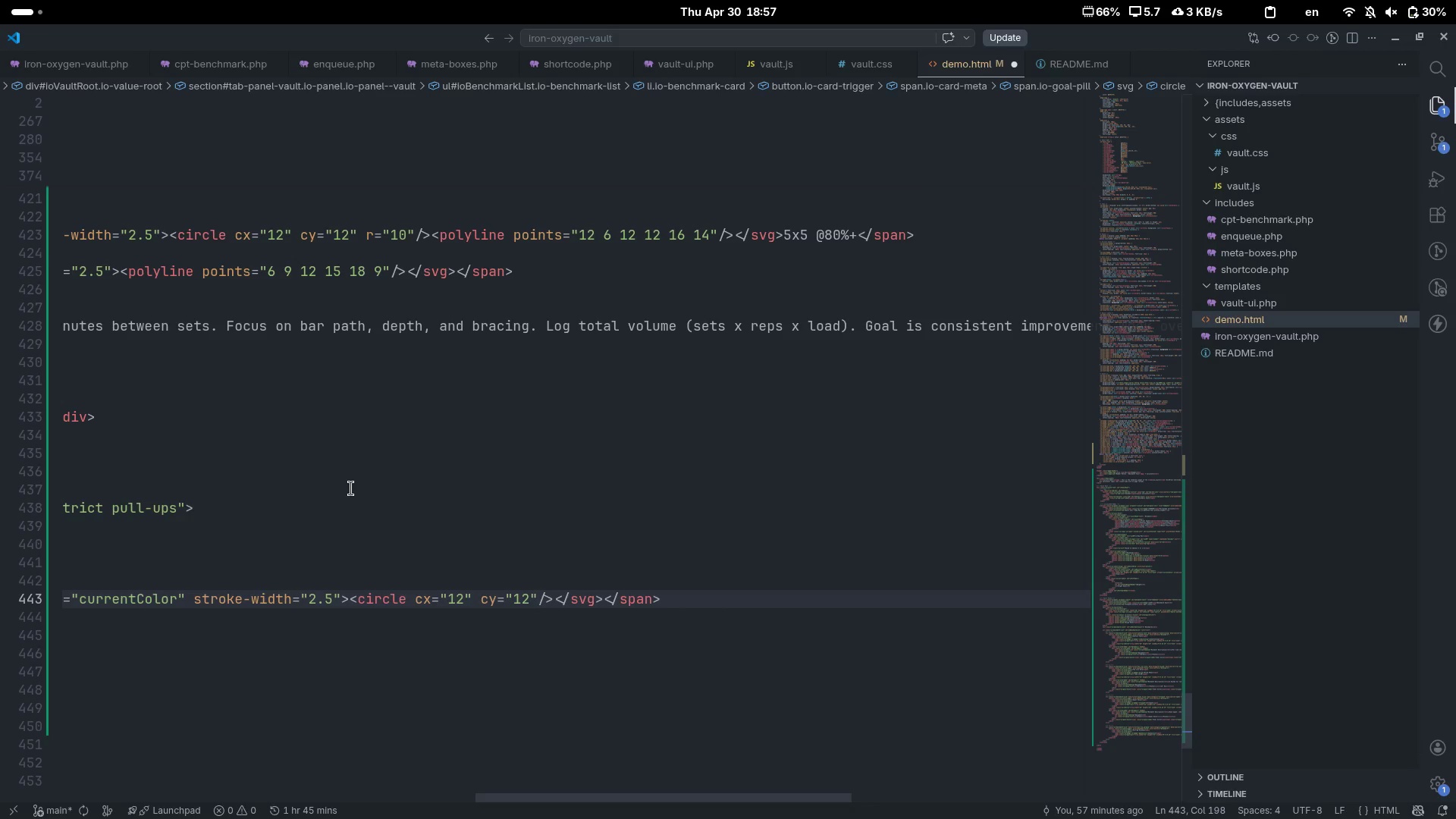 
type( r=10)
key(Escape)
 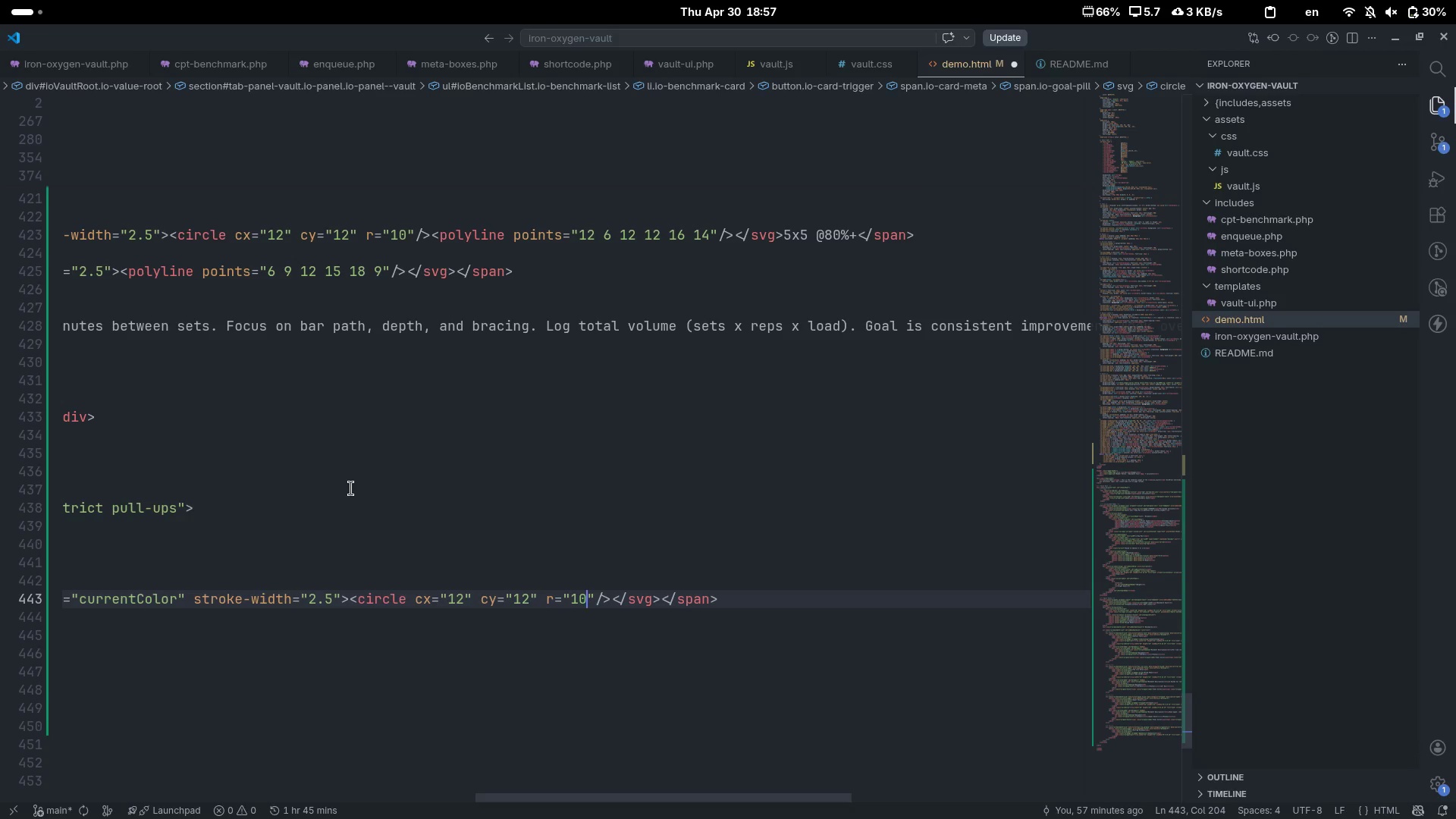 
key(ArrowRight)
 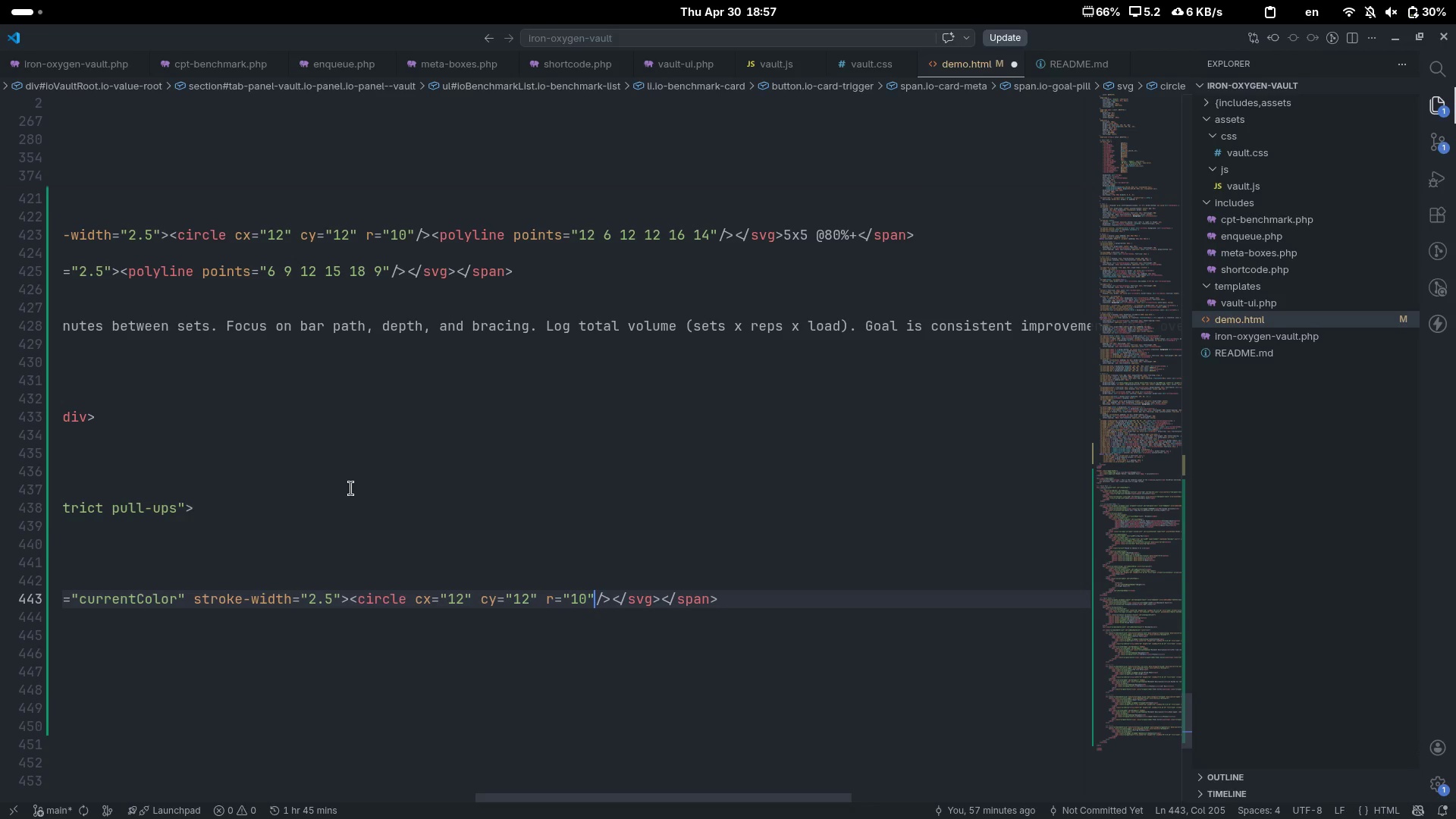 
key(ArrowRight)
 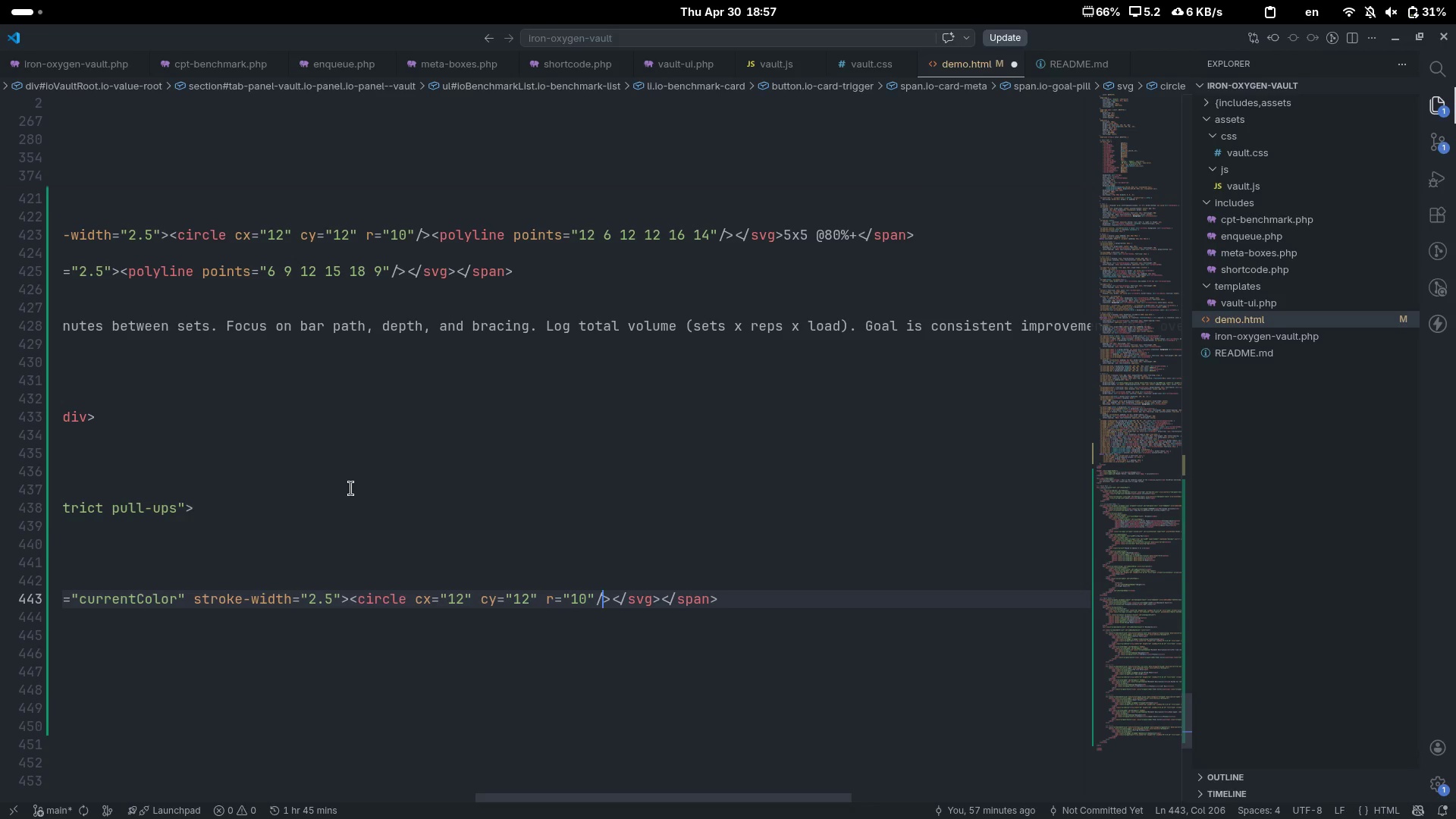 
key(ArrowRight)
 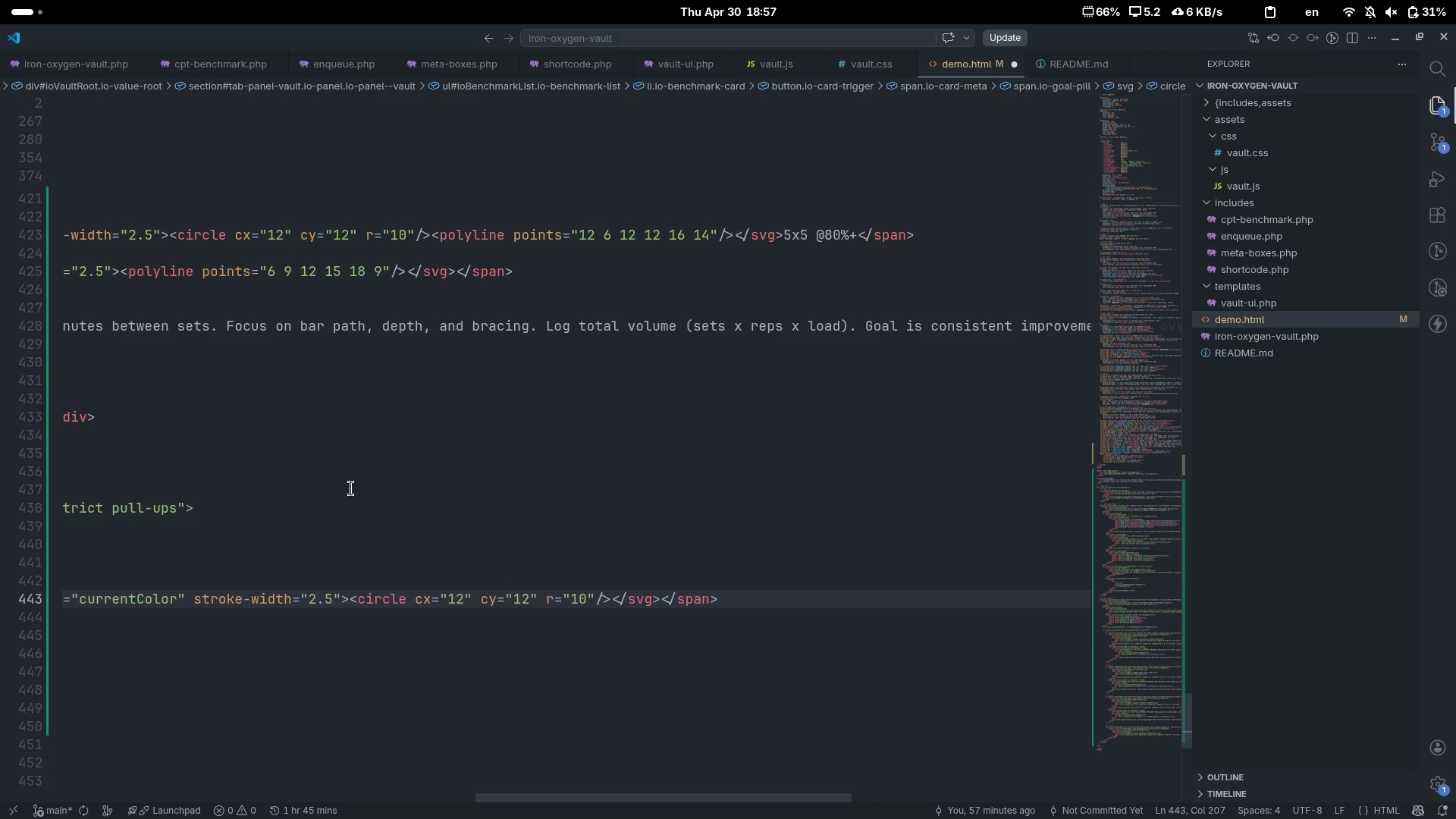 
type(<pl)
key(Backspace)
type(olyline />)
 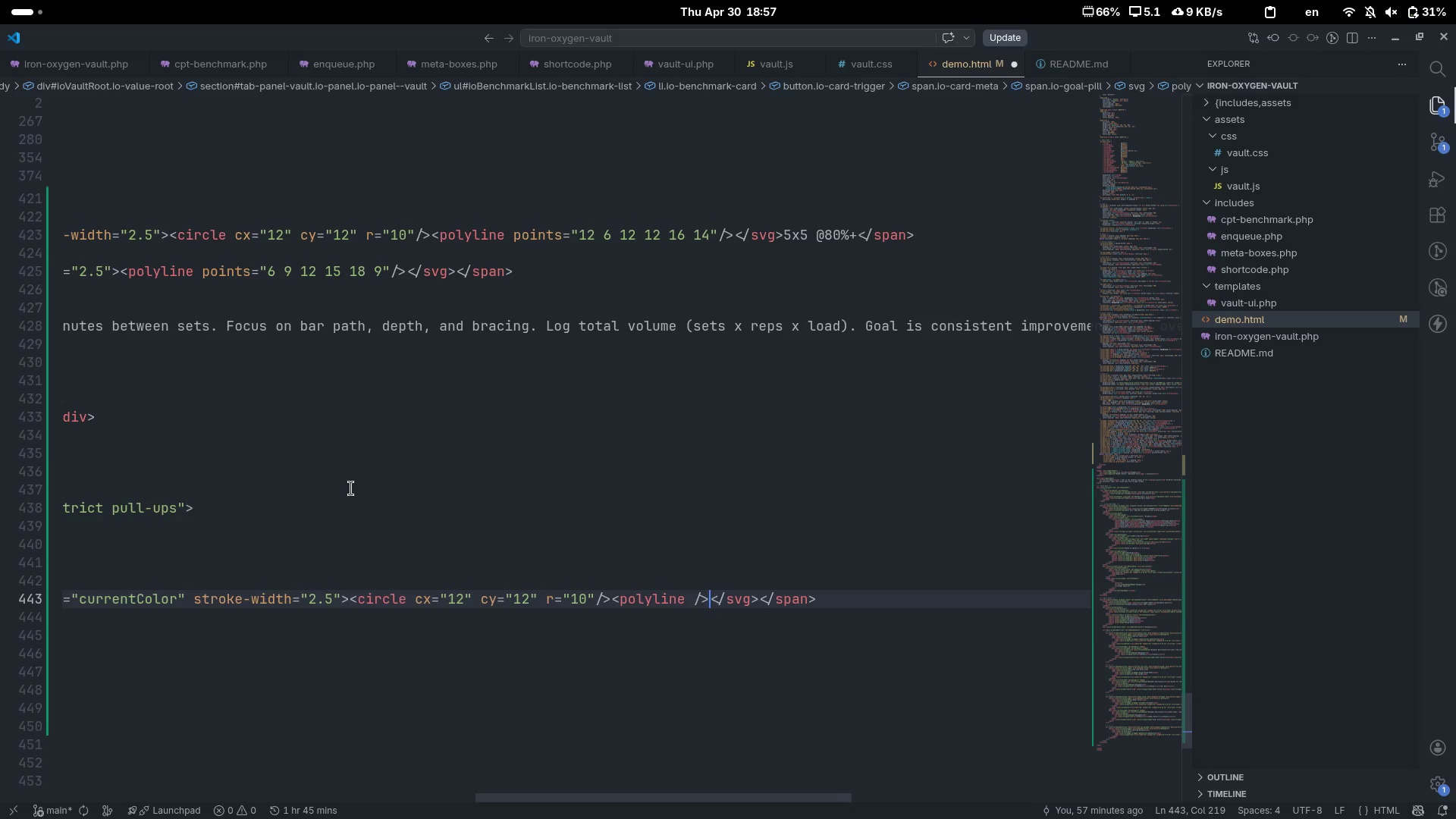 
key(ArrowLeft)
 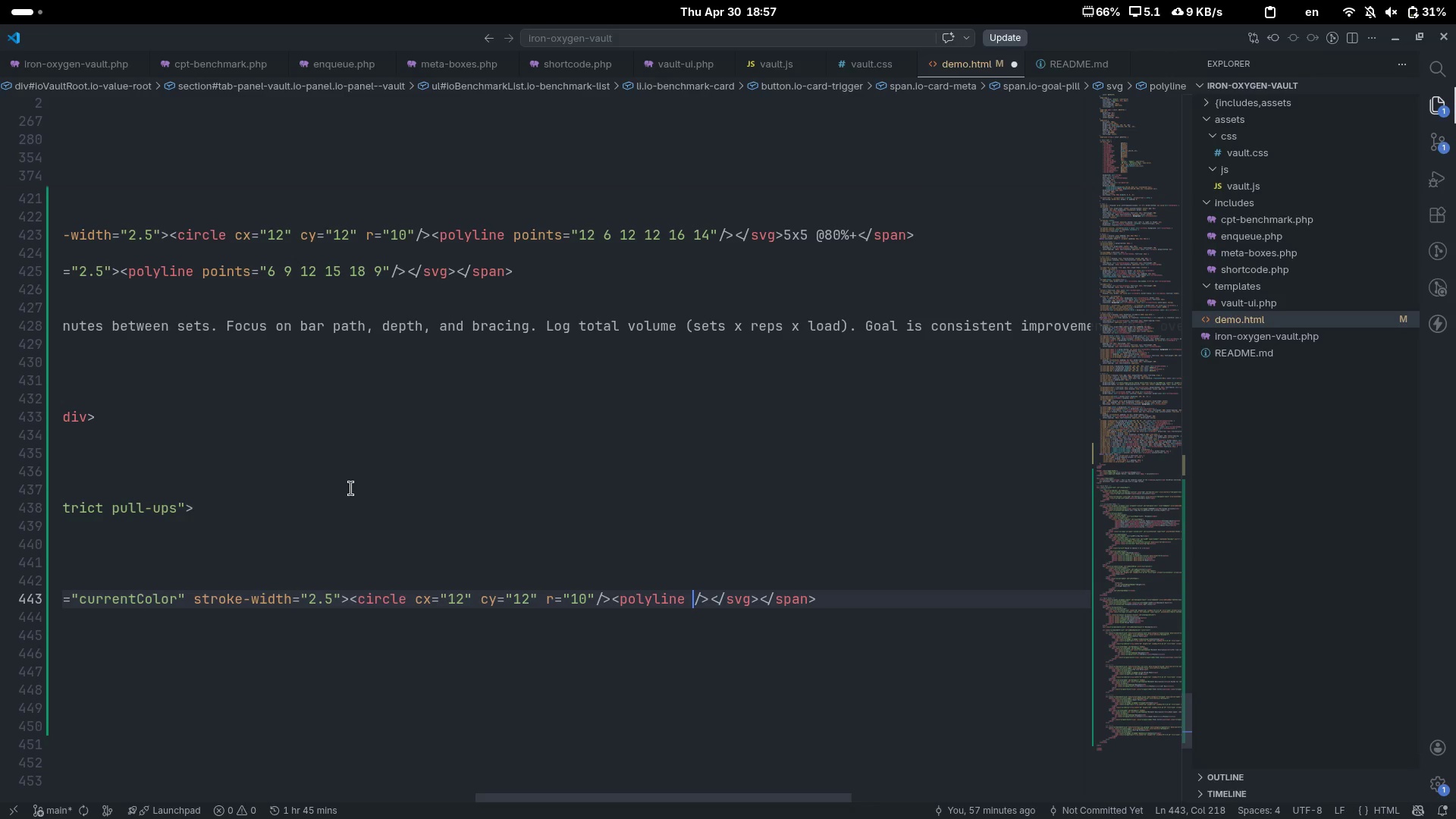 
key(ArrowLeft)
 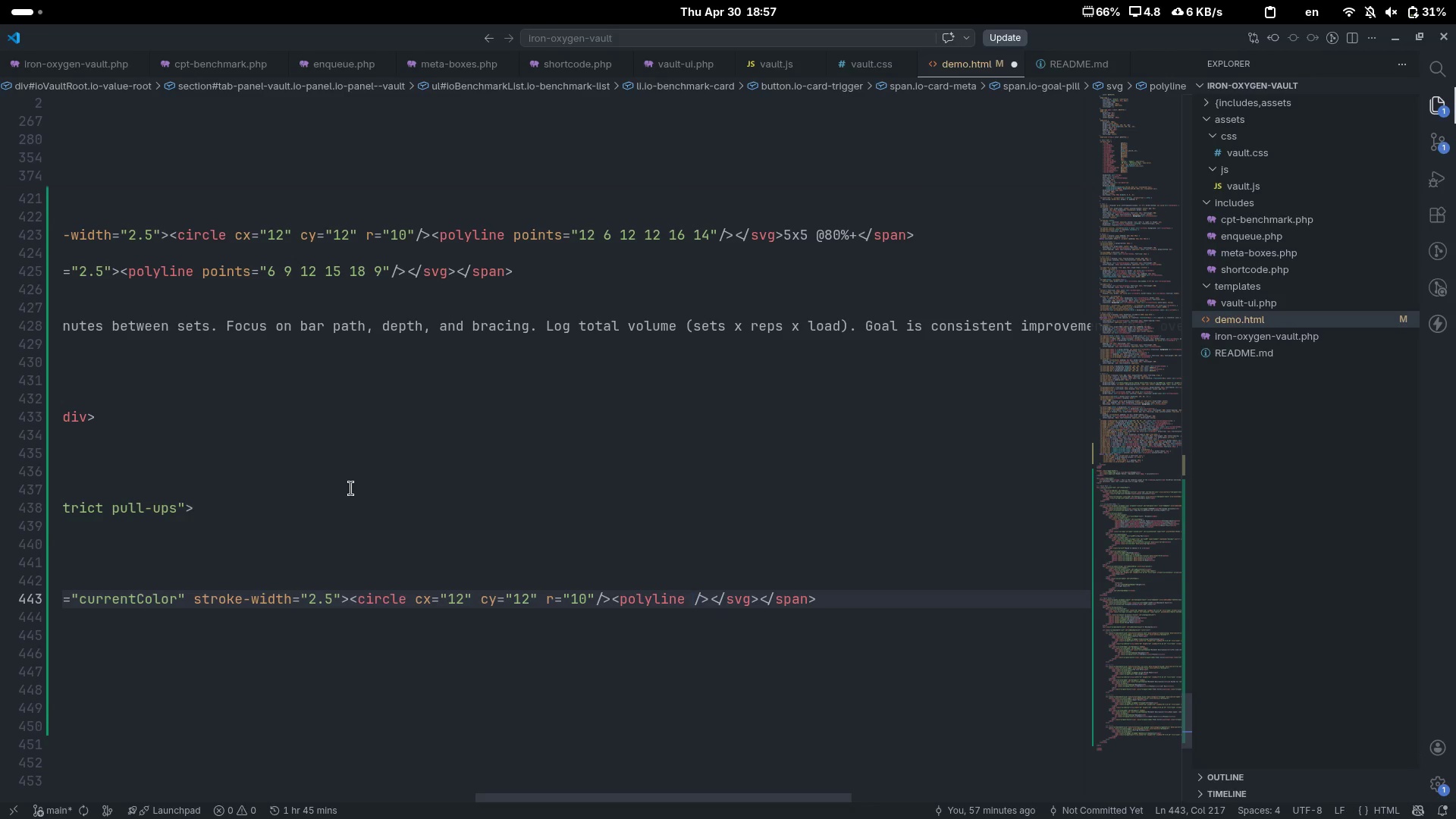 
type(points=12 6 12 121 )
key(Backspace)
key(Backspace)
type( 16 14)
key(Escape)
 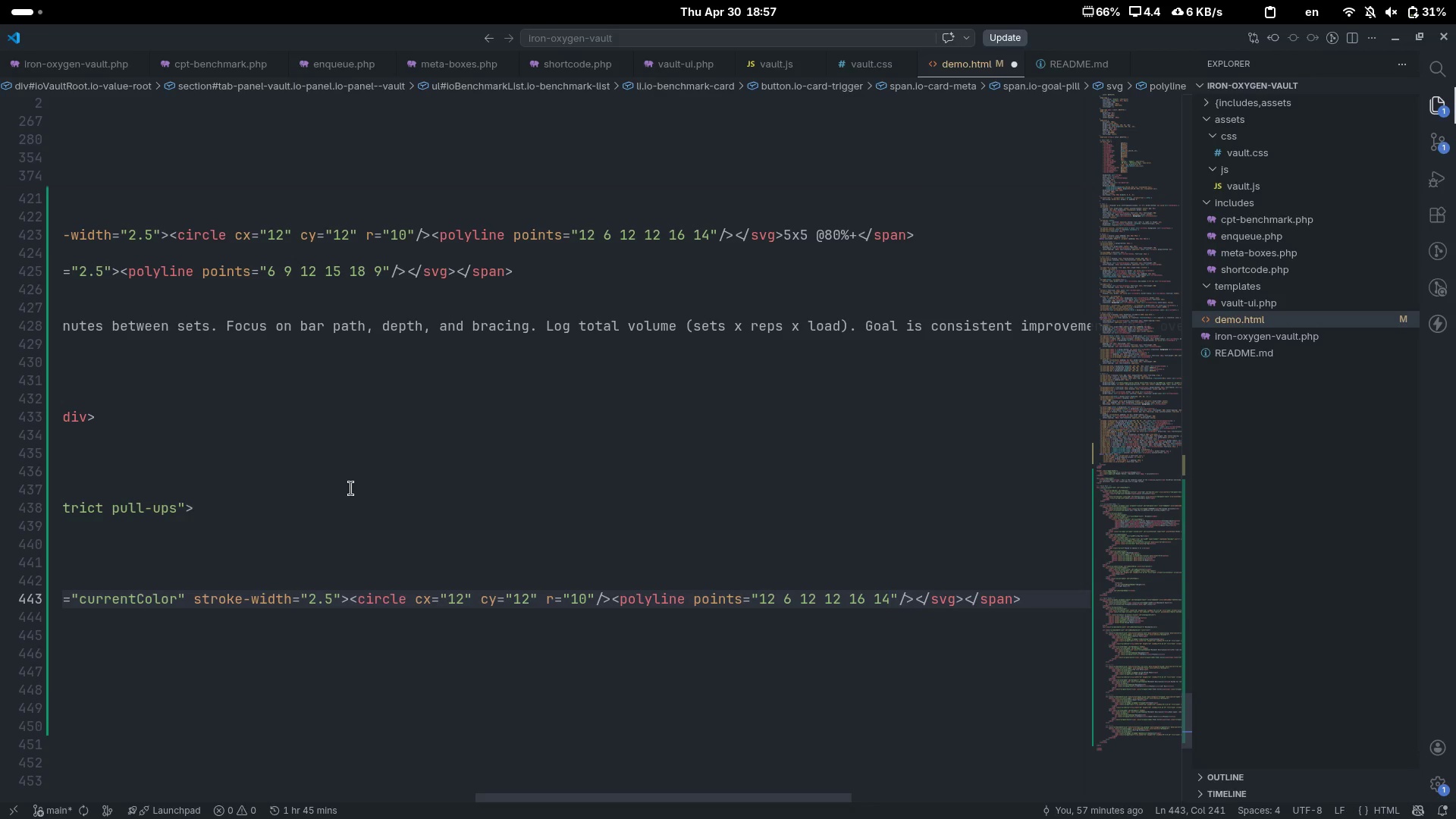 
key(ArrowRight)
 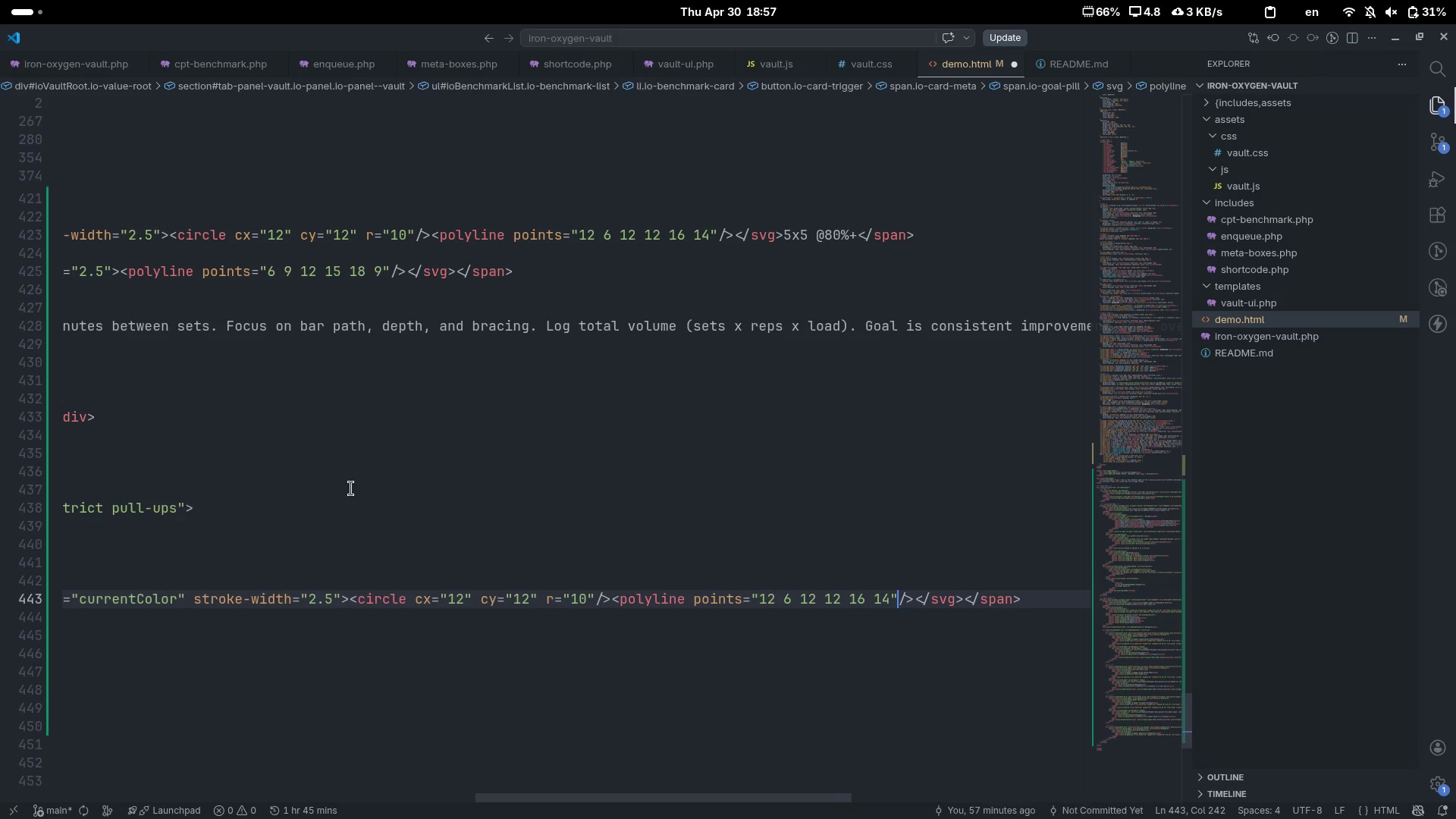 
key(ArrowRight)
 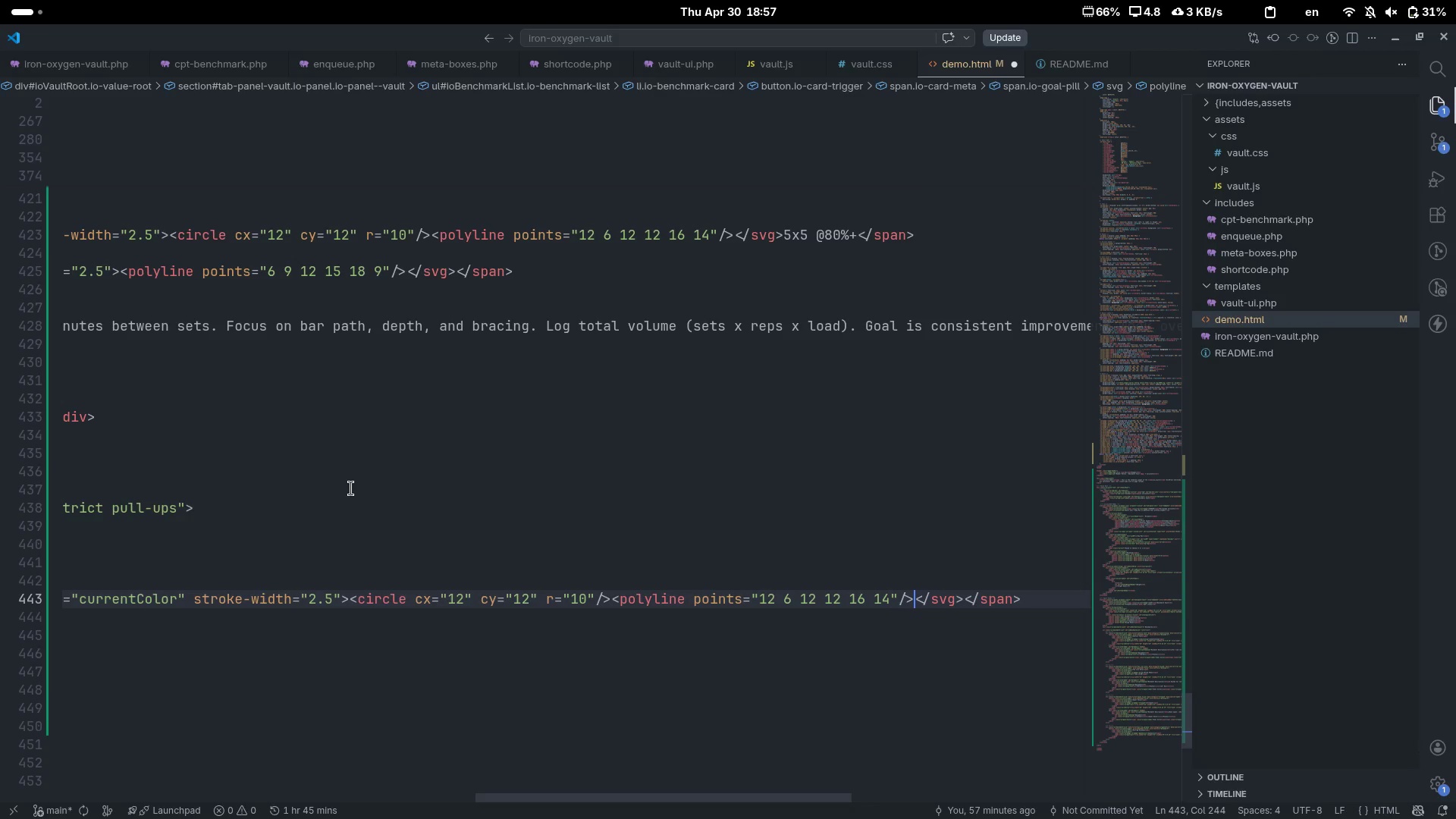 
key(ArrowRight)
 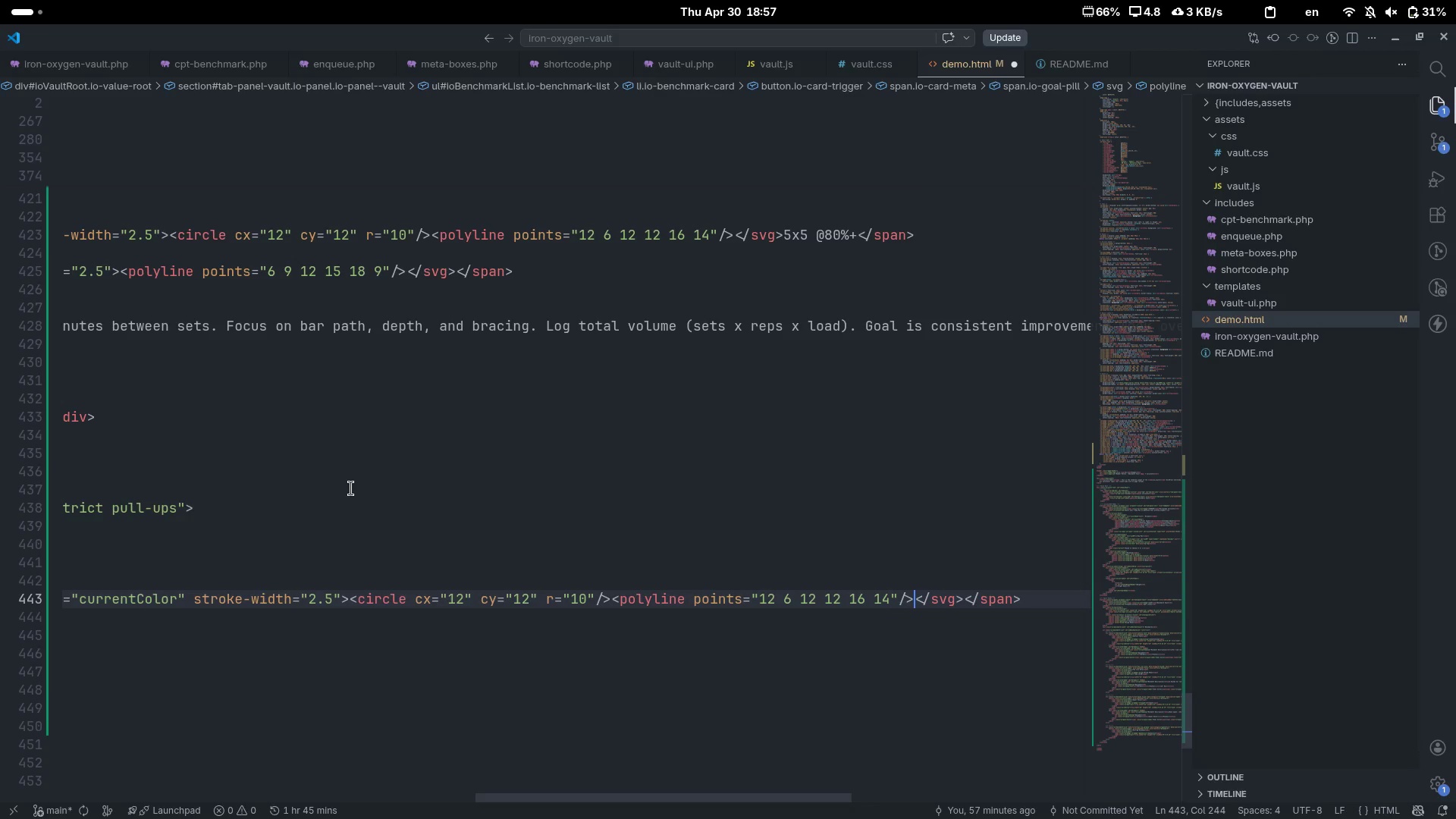 
key(ArrowRight)
 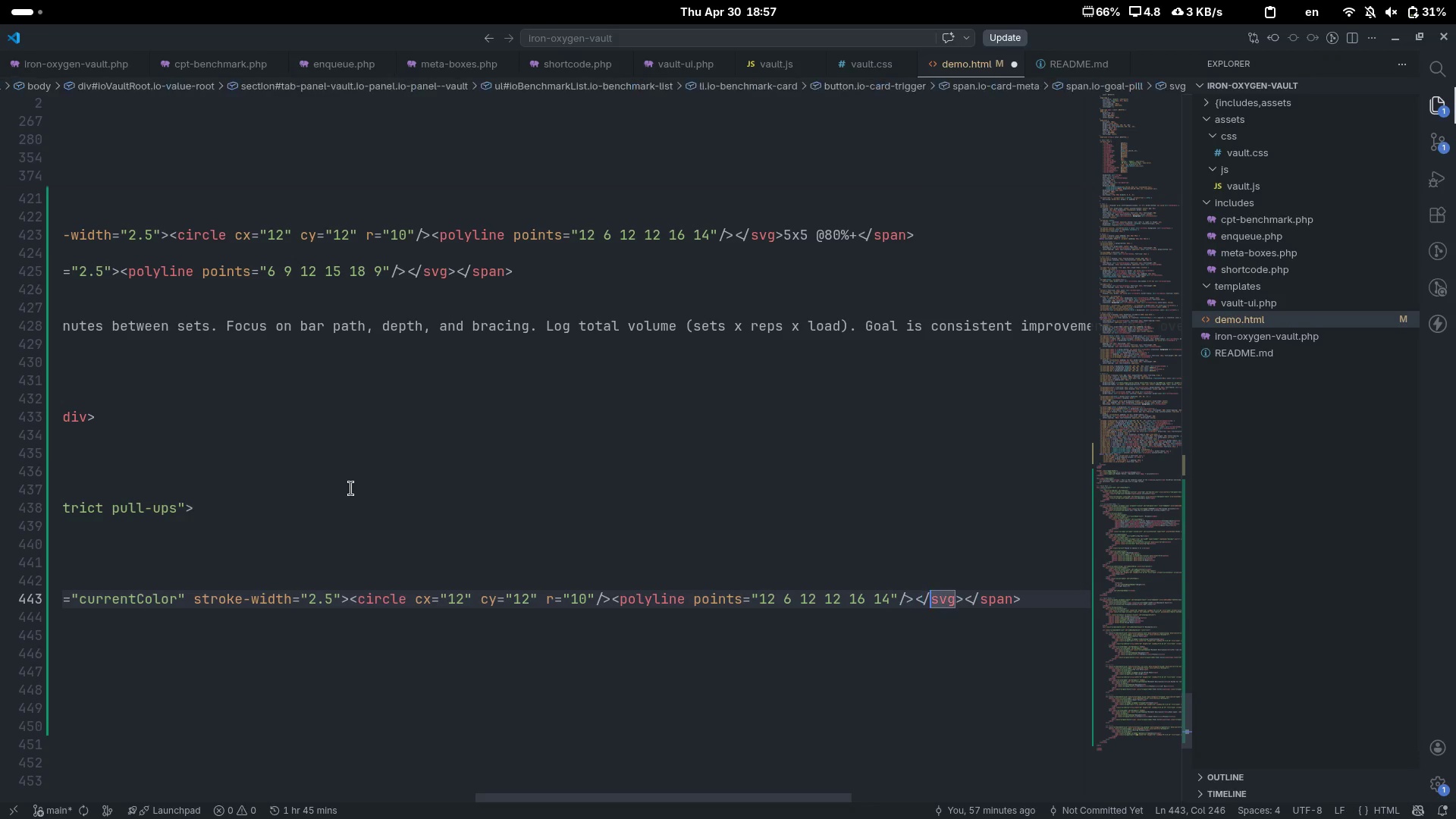 
key(ArrowRight)
 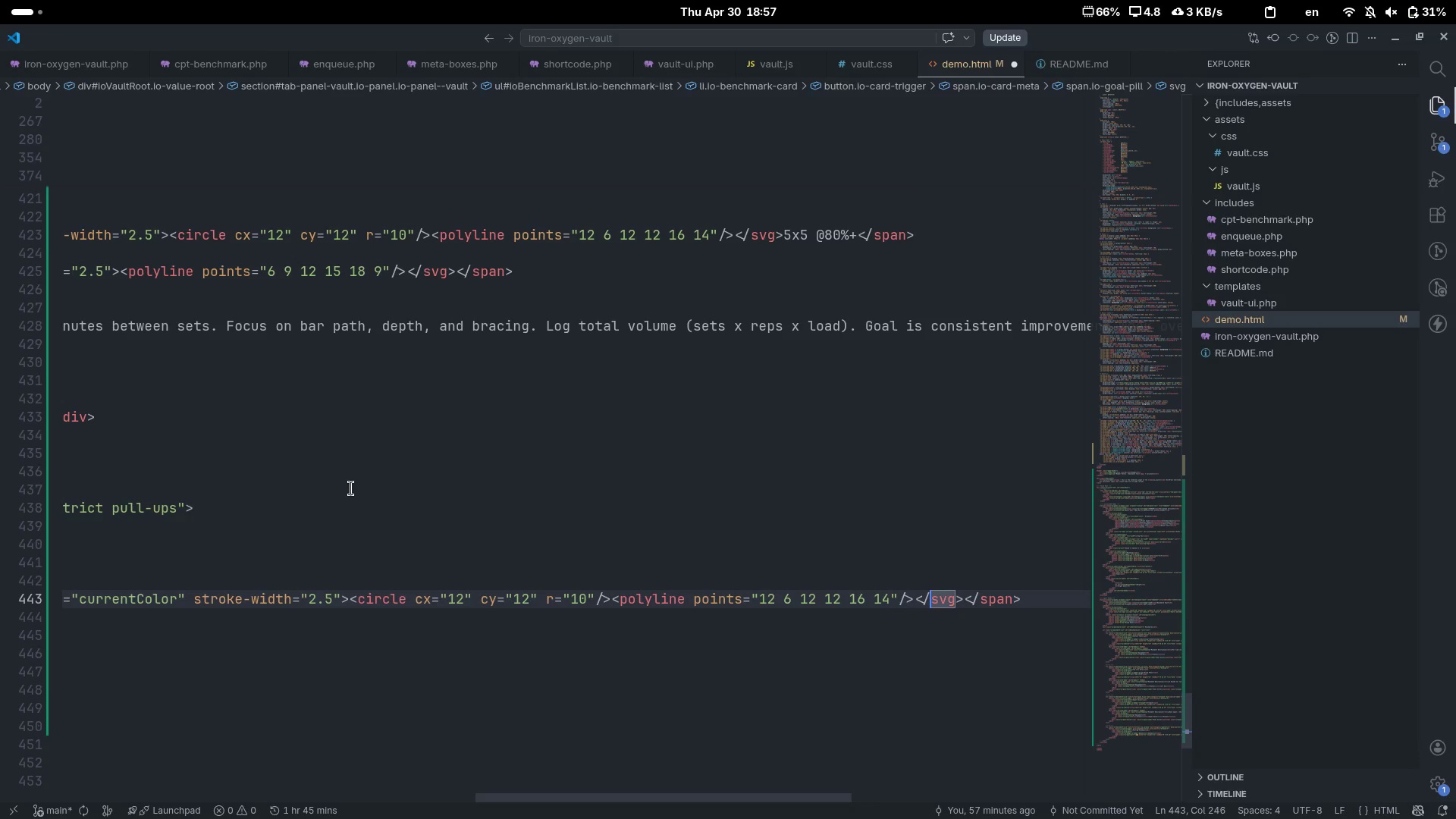 
key(ArrowRight)
 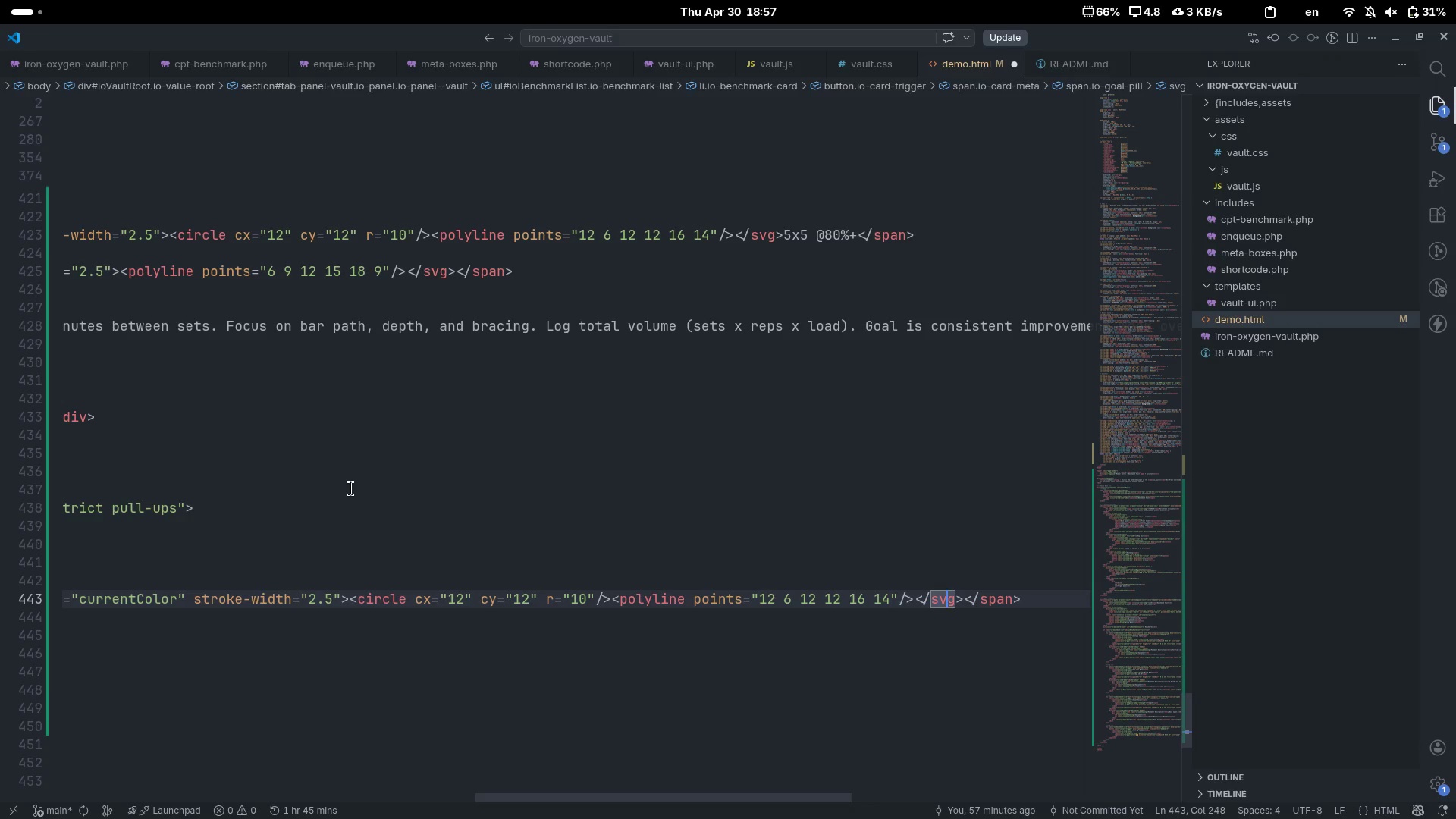 
key(ArrowRight)
 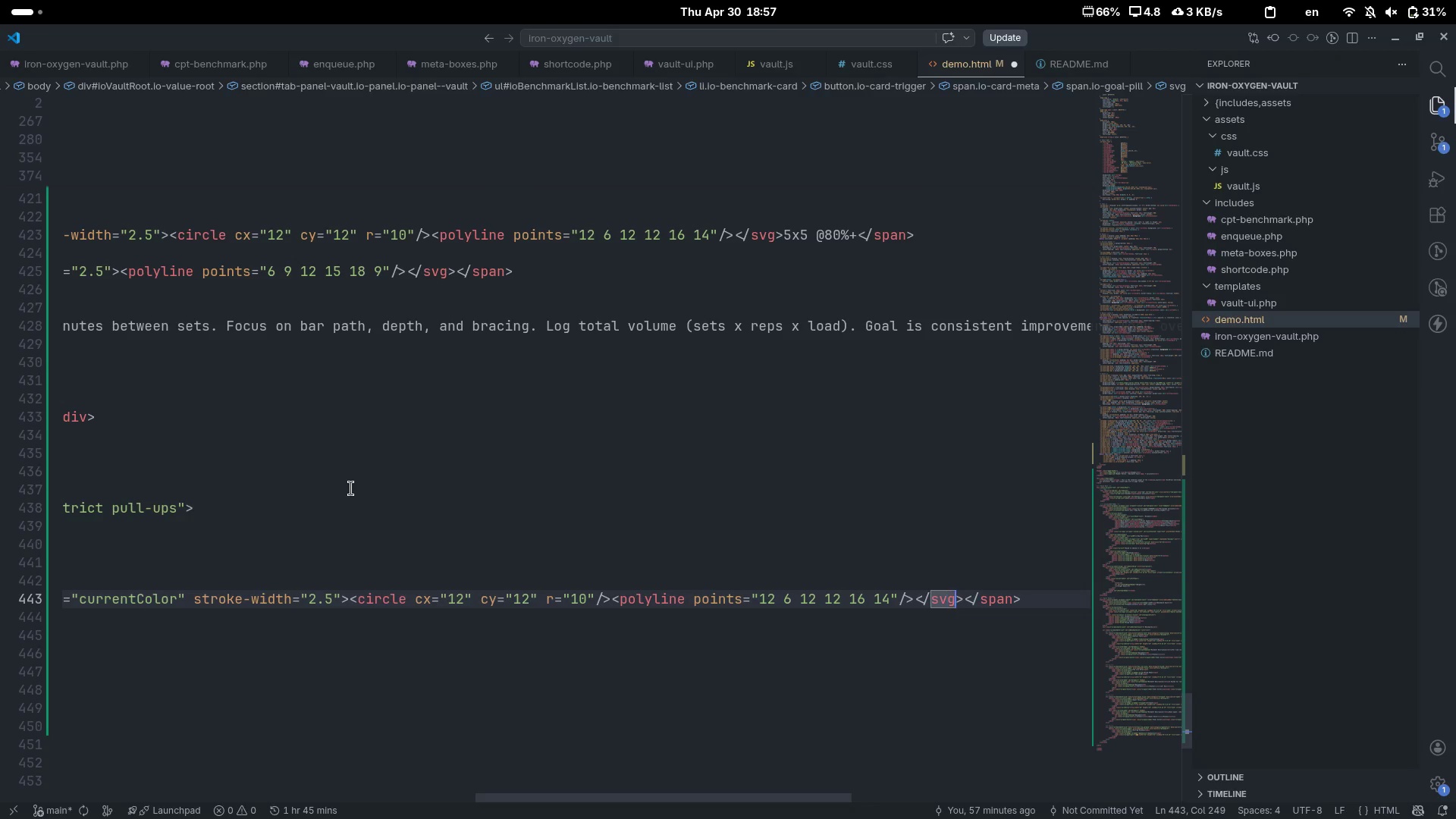 
key(ArrowRight)
 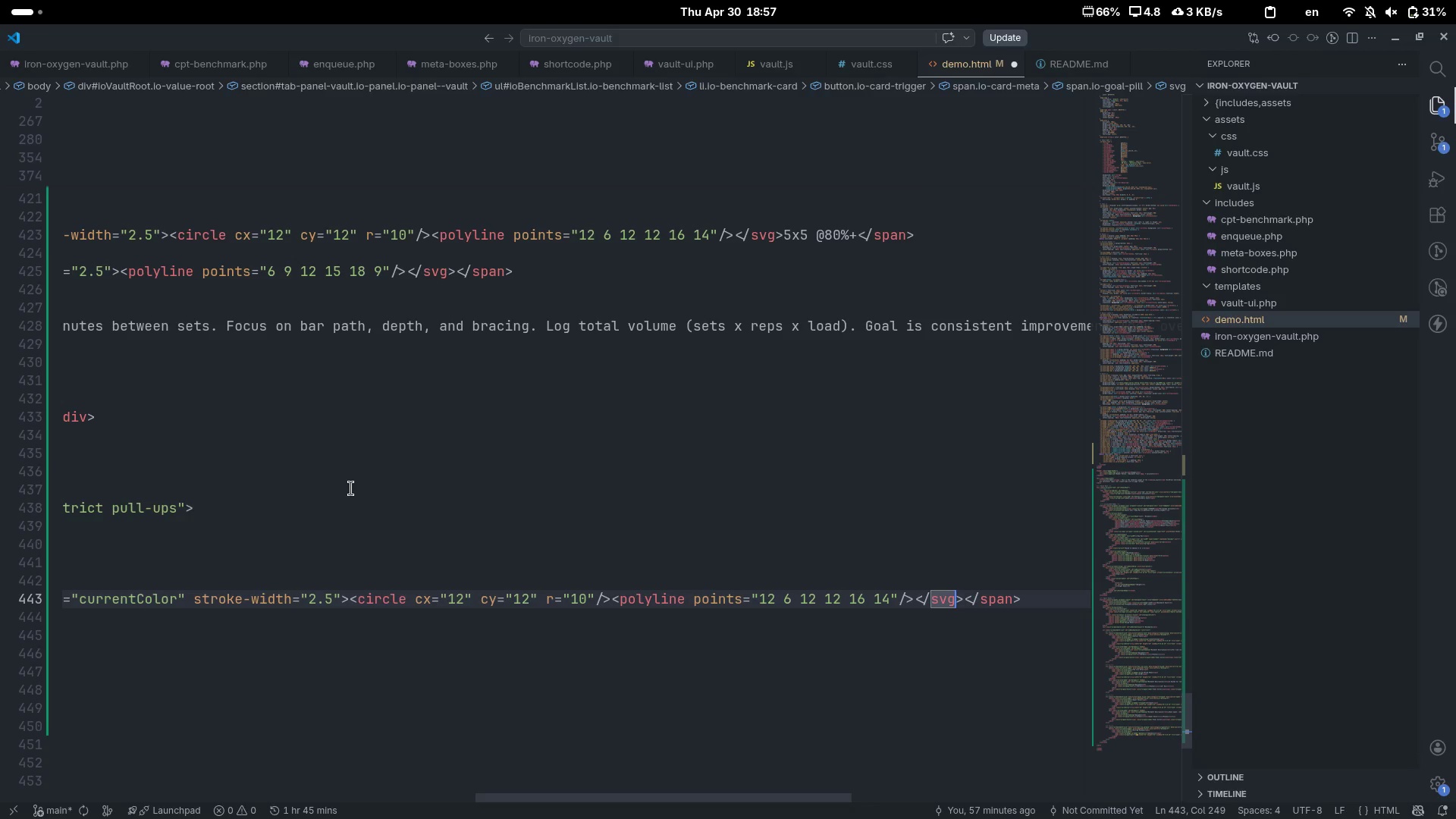 
key(ArrowRight)
 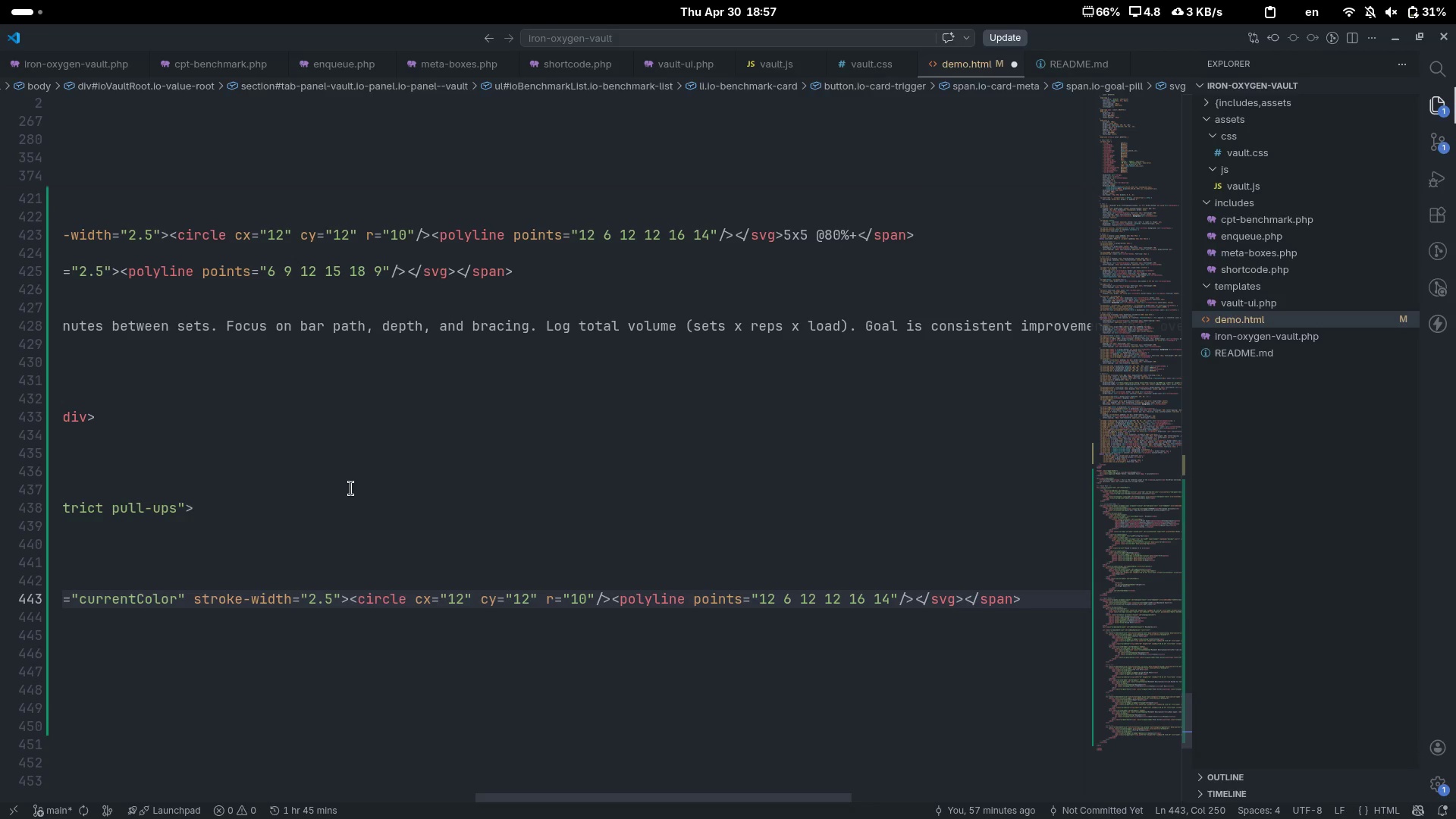 
type(c)
key(Backspace)
type(Complete unbl)
key(Backspace)
type(roken)
 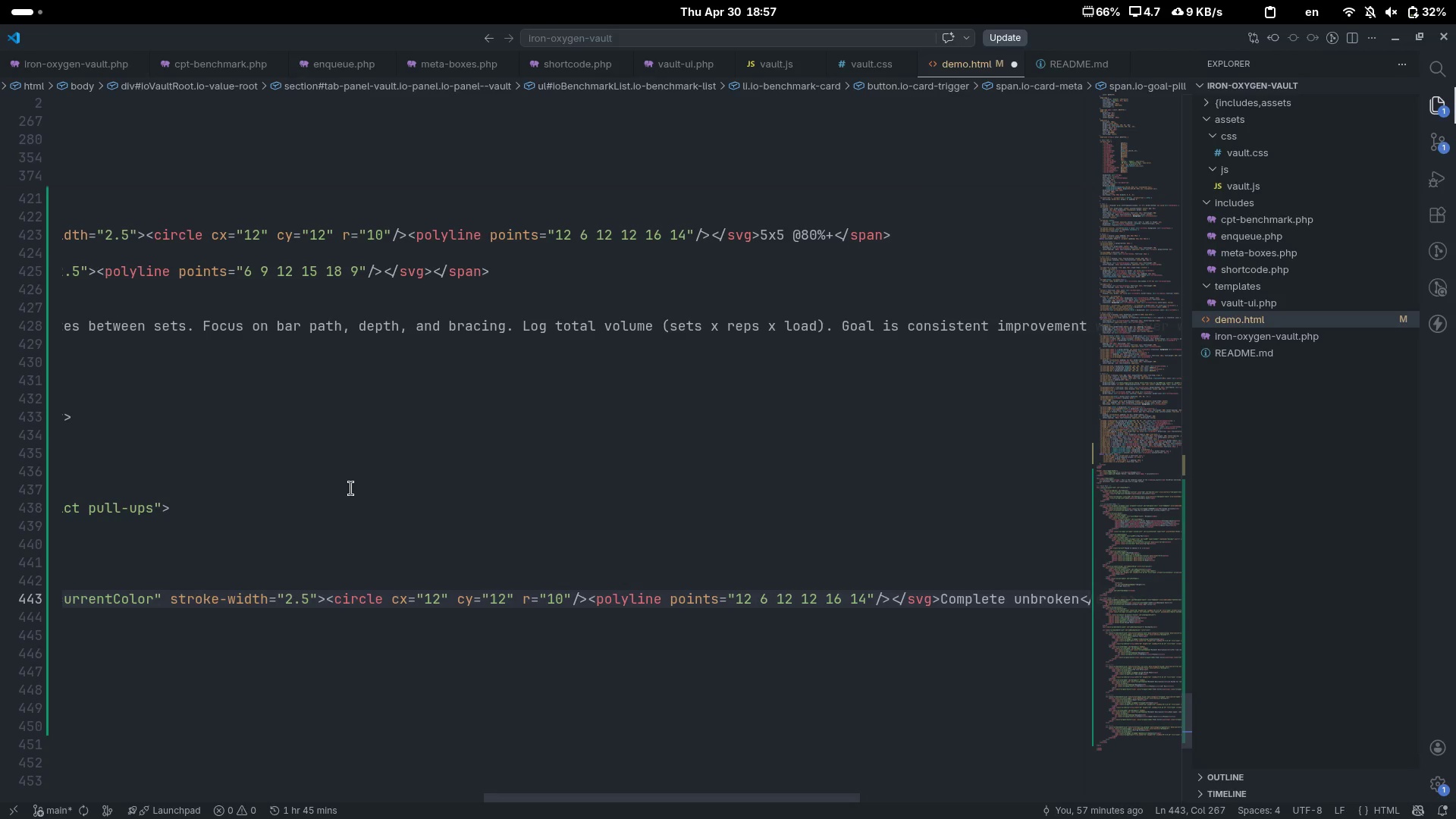 
scroll: coordinate [351, 488], scroll_direction: down, amount: 7.0
 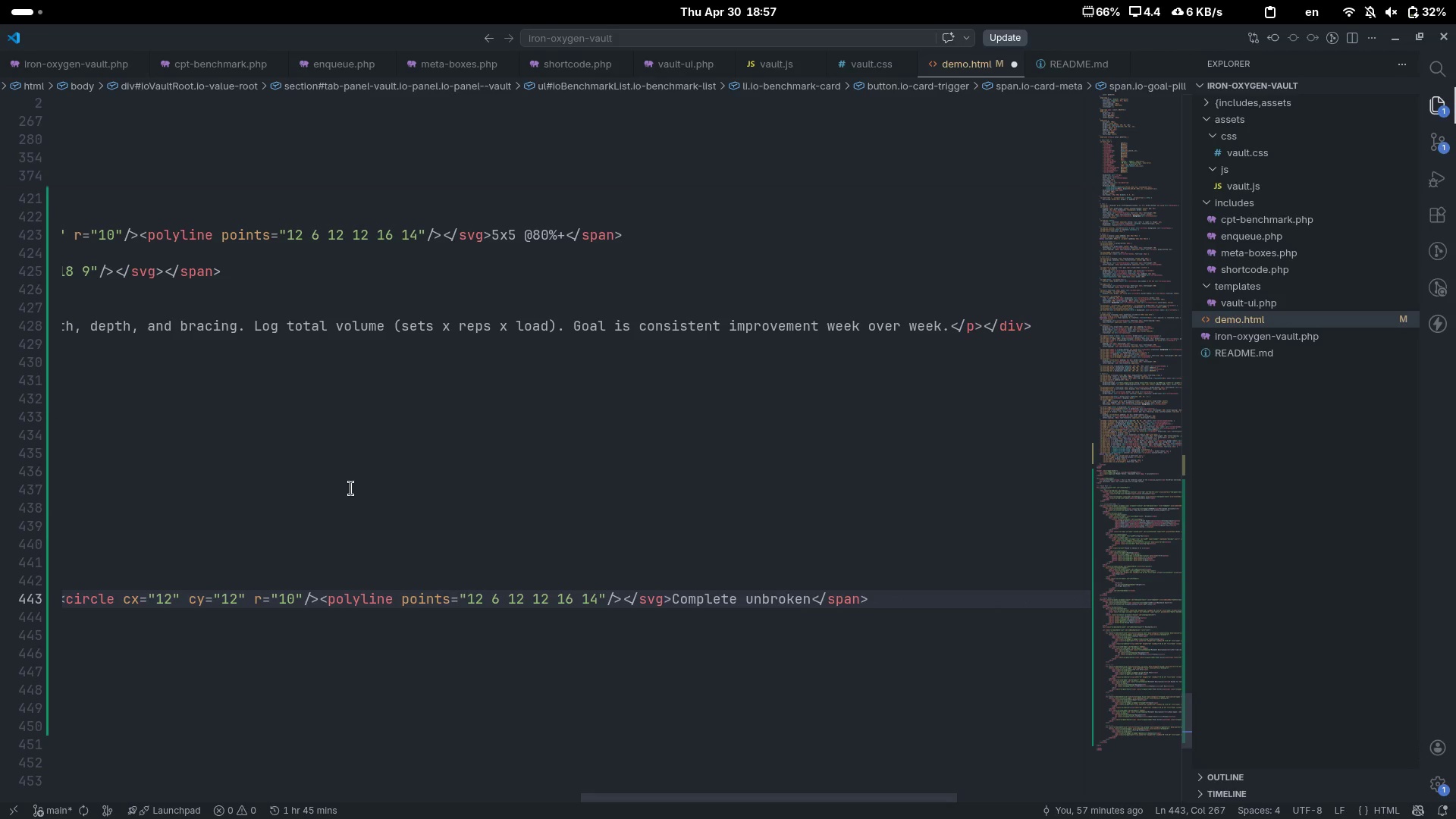 
wait(5.48)
 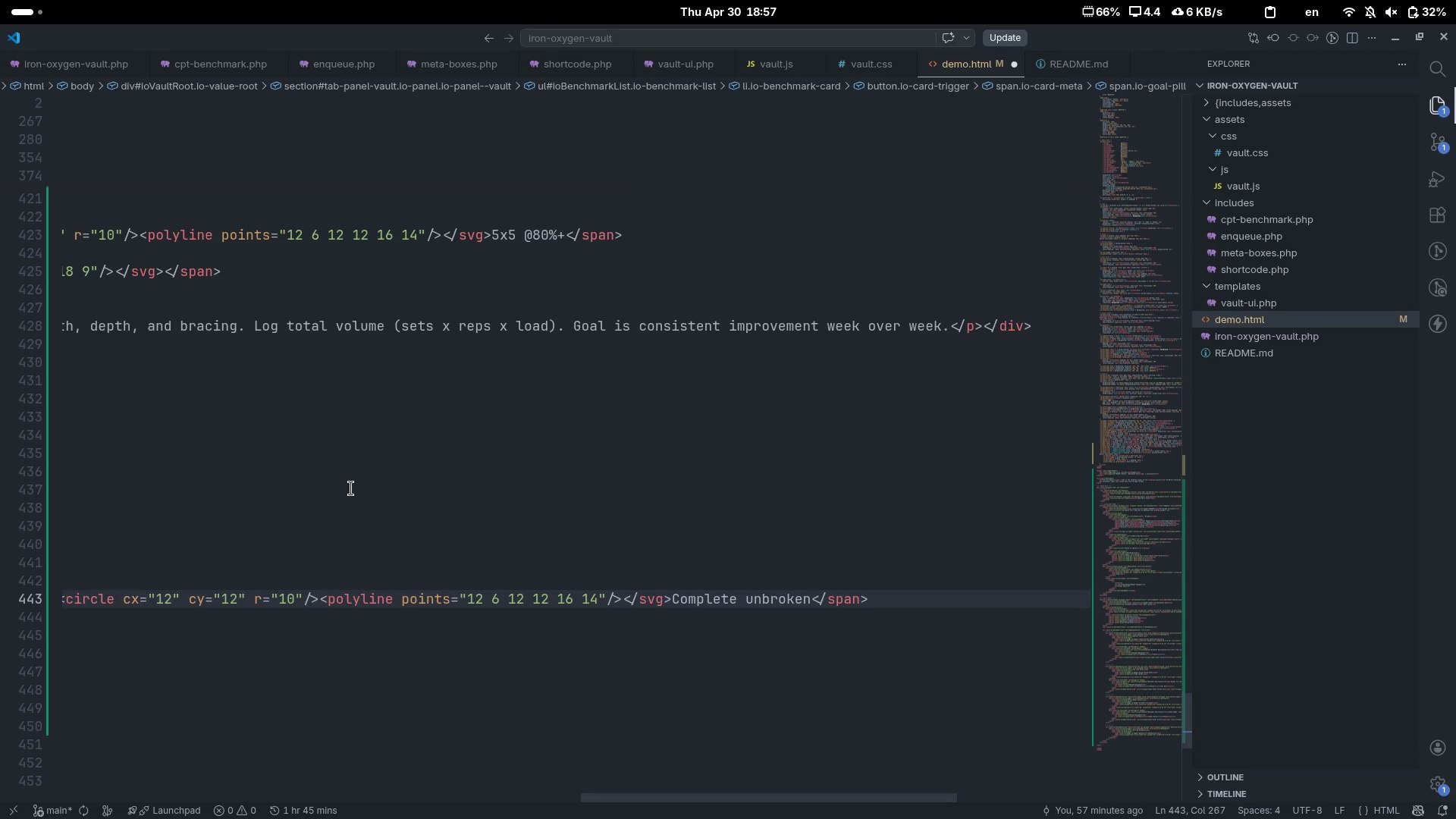 
key(End)
 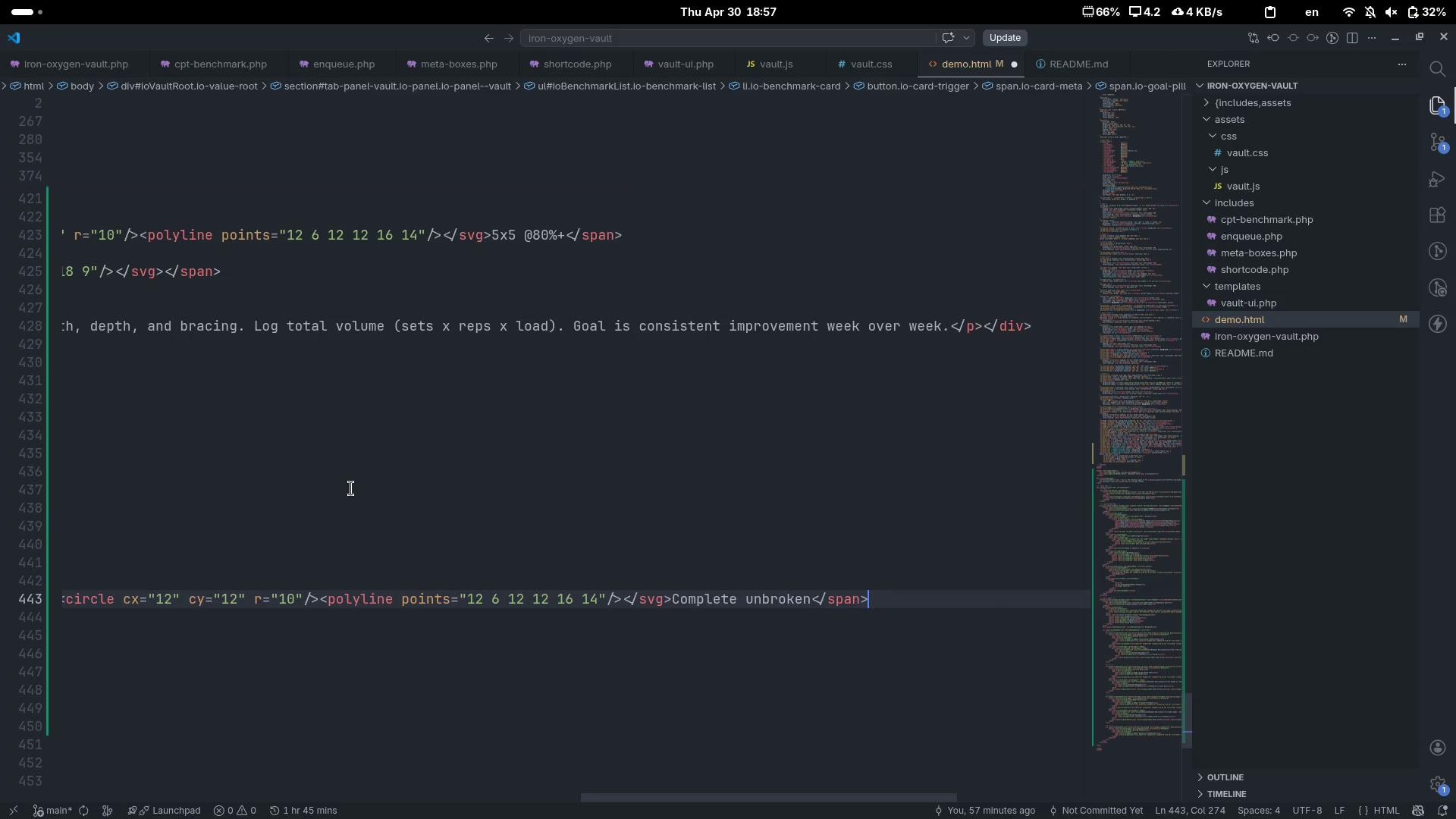 
key(ArrowDown)
 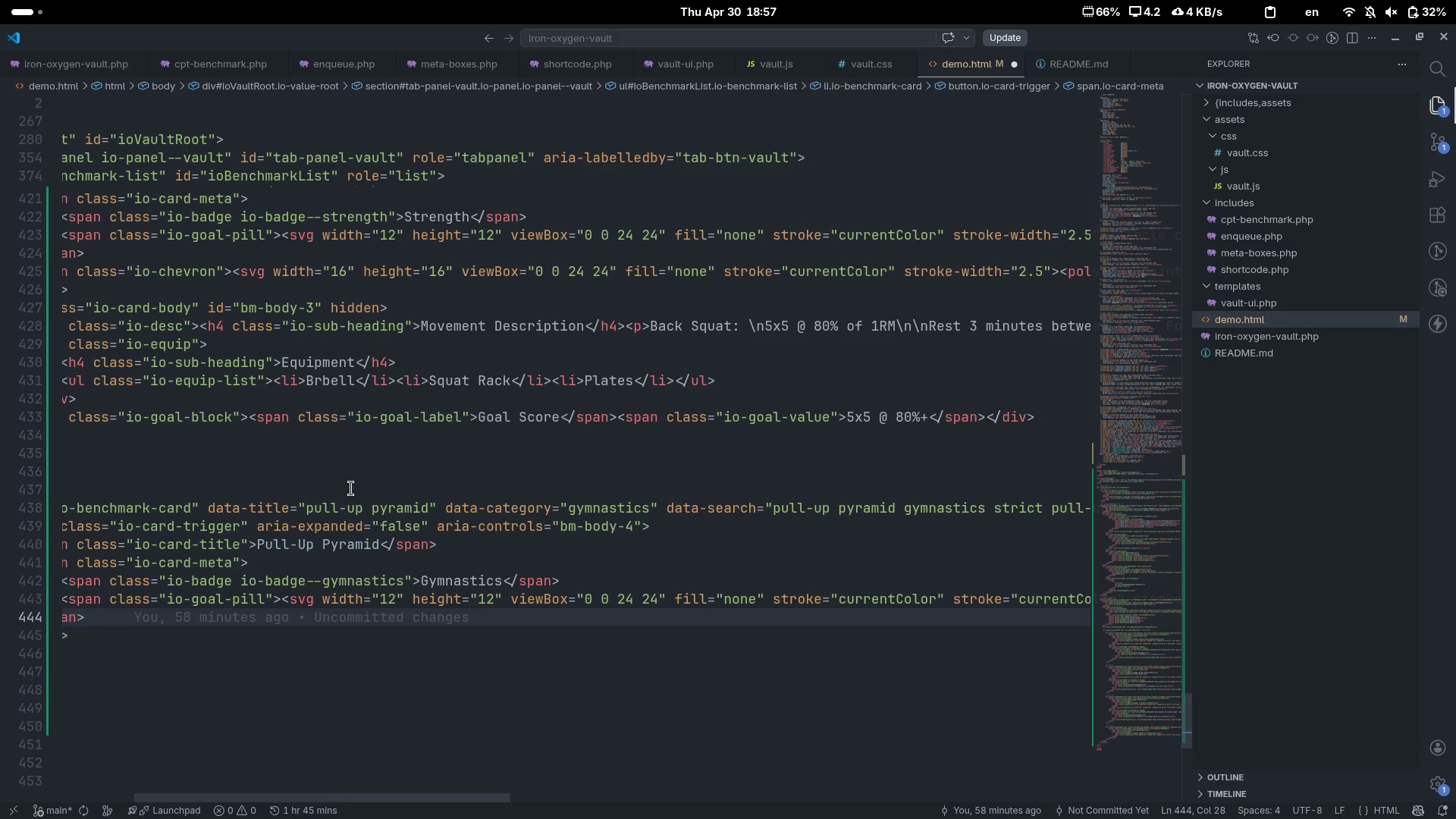 
scroll: coordinate [351, 488], scroll_direction: up, amount: 13.0
 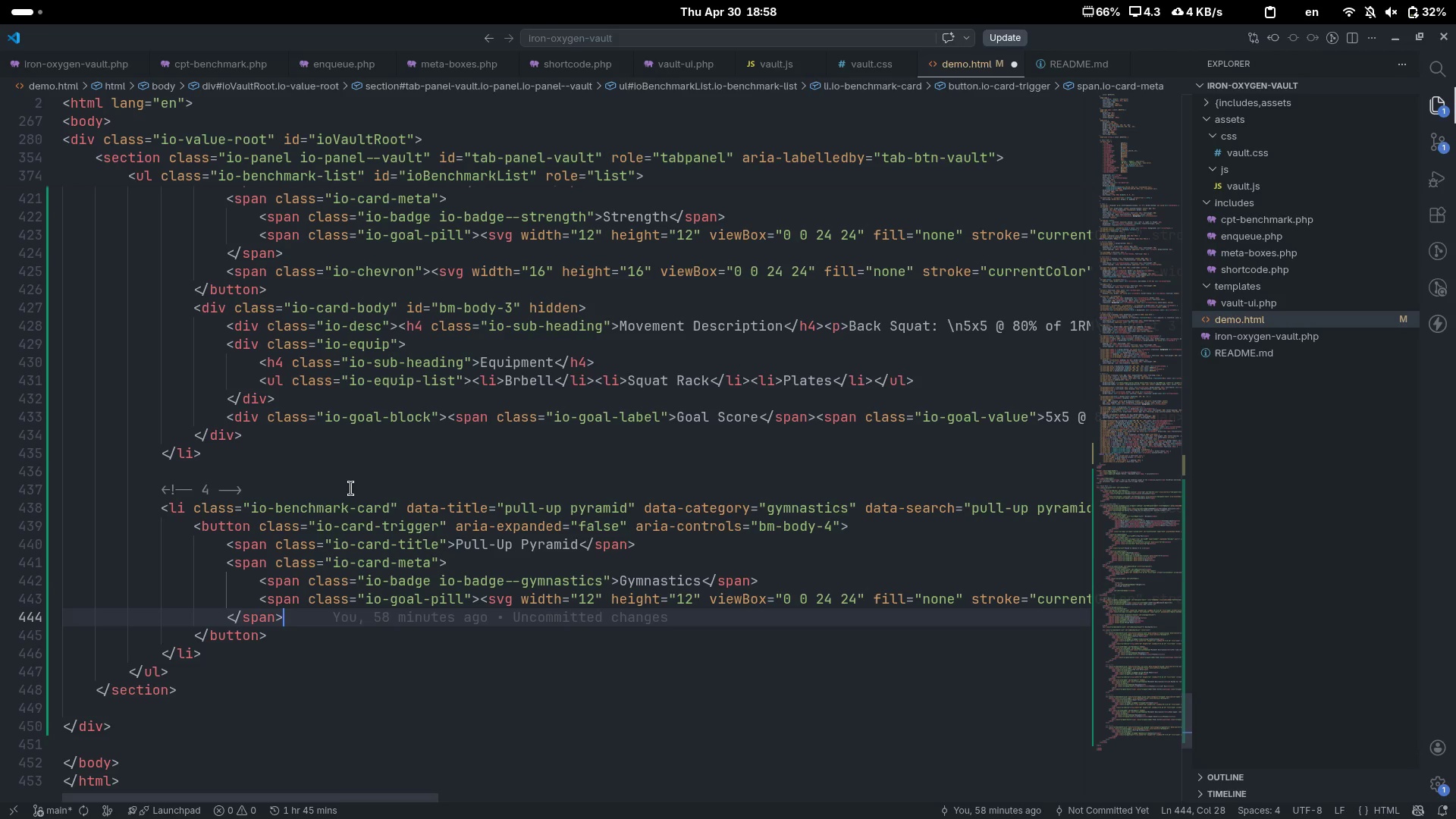 
wait(13.15)
 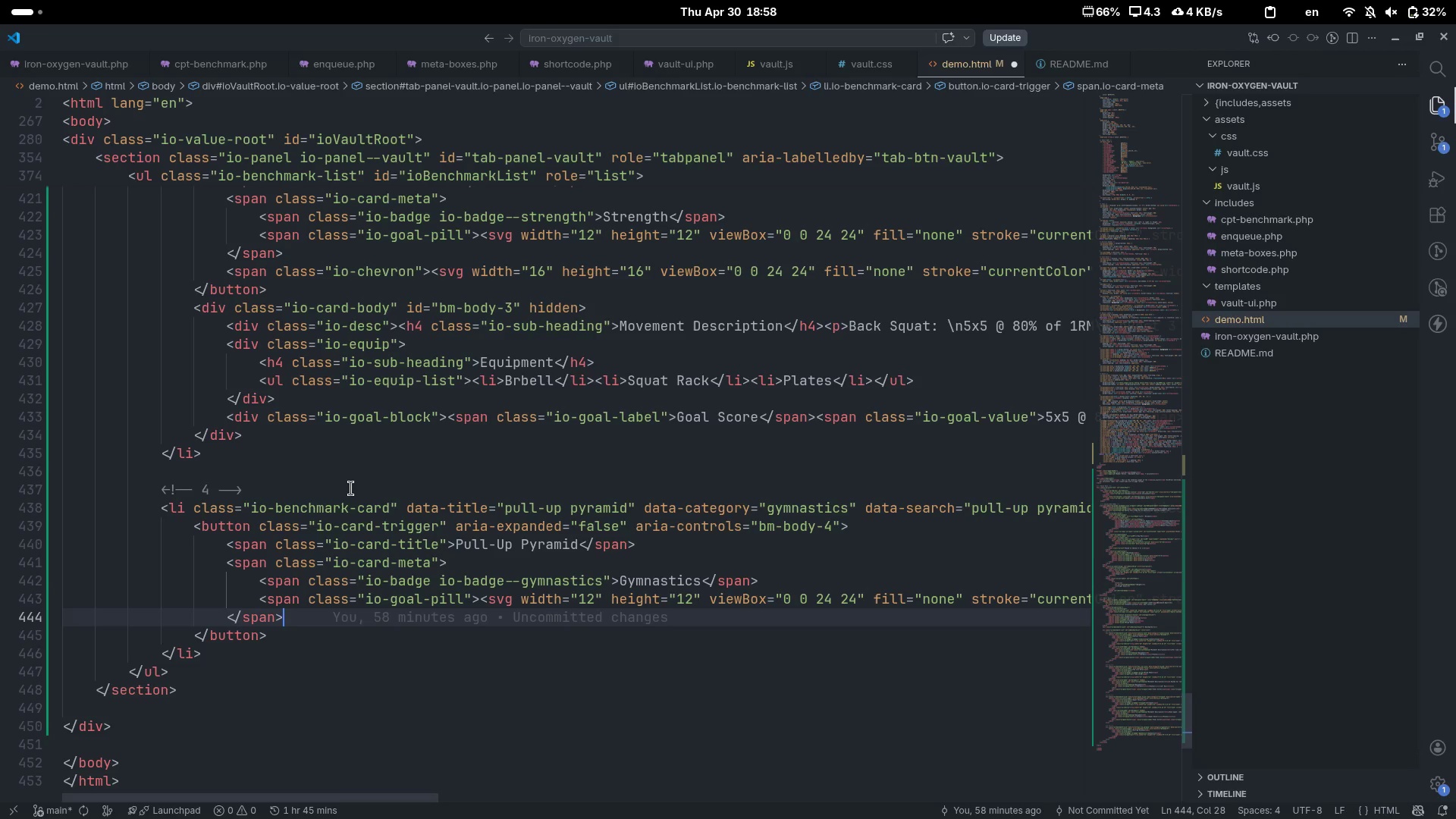 
key(Alt+AltLeft)
 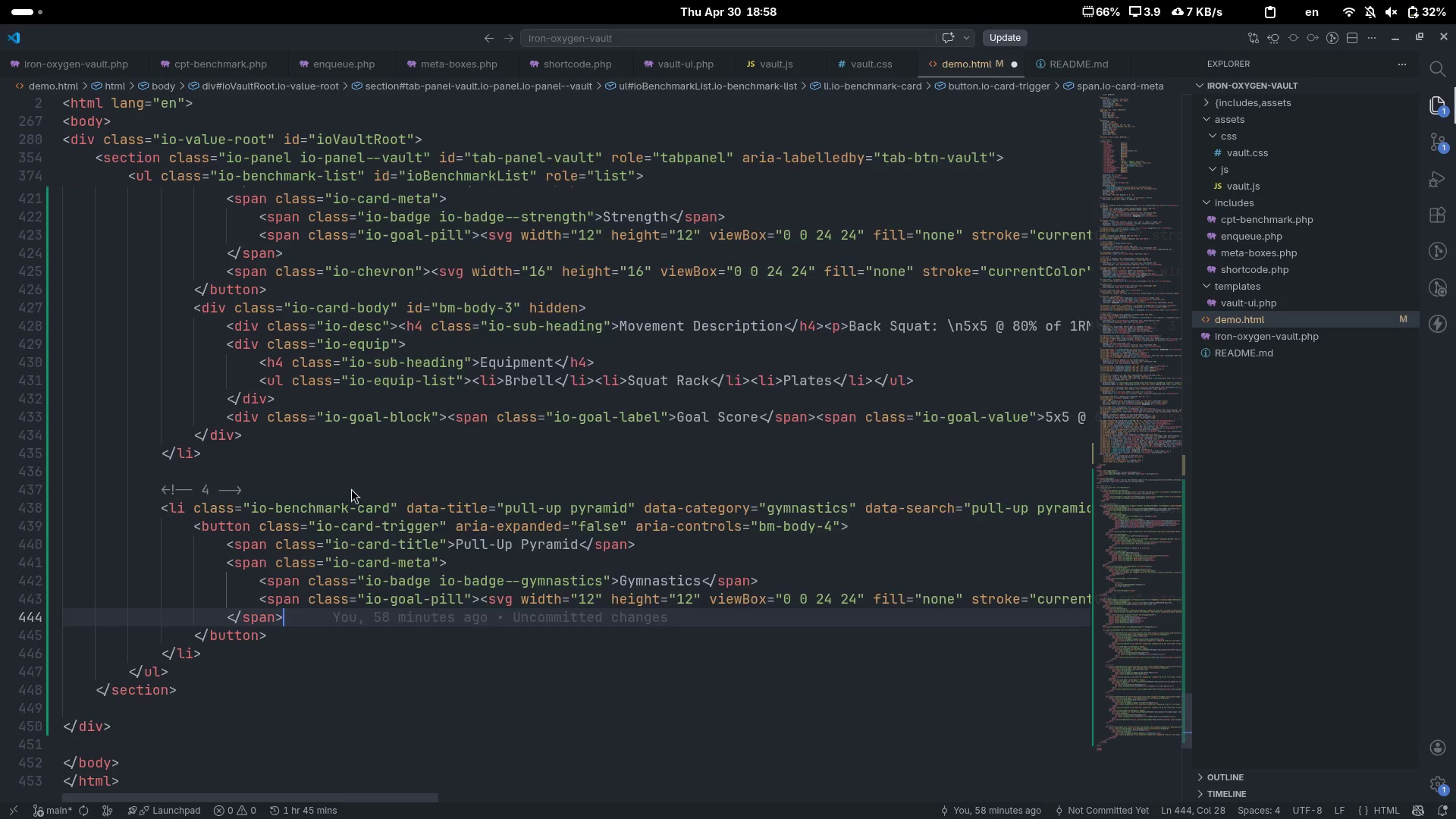 
key(Alt+Tab)